 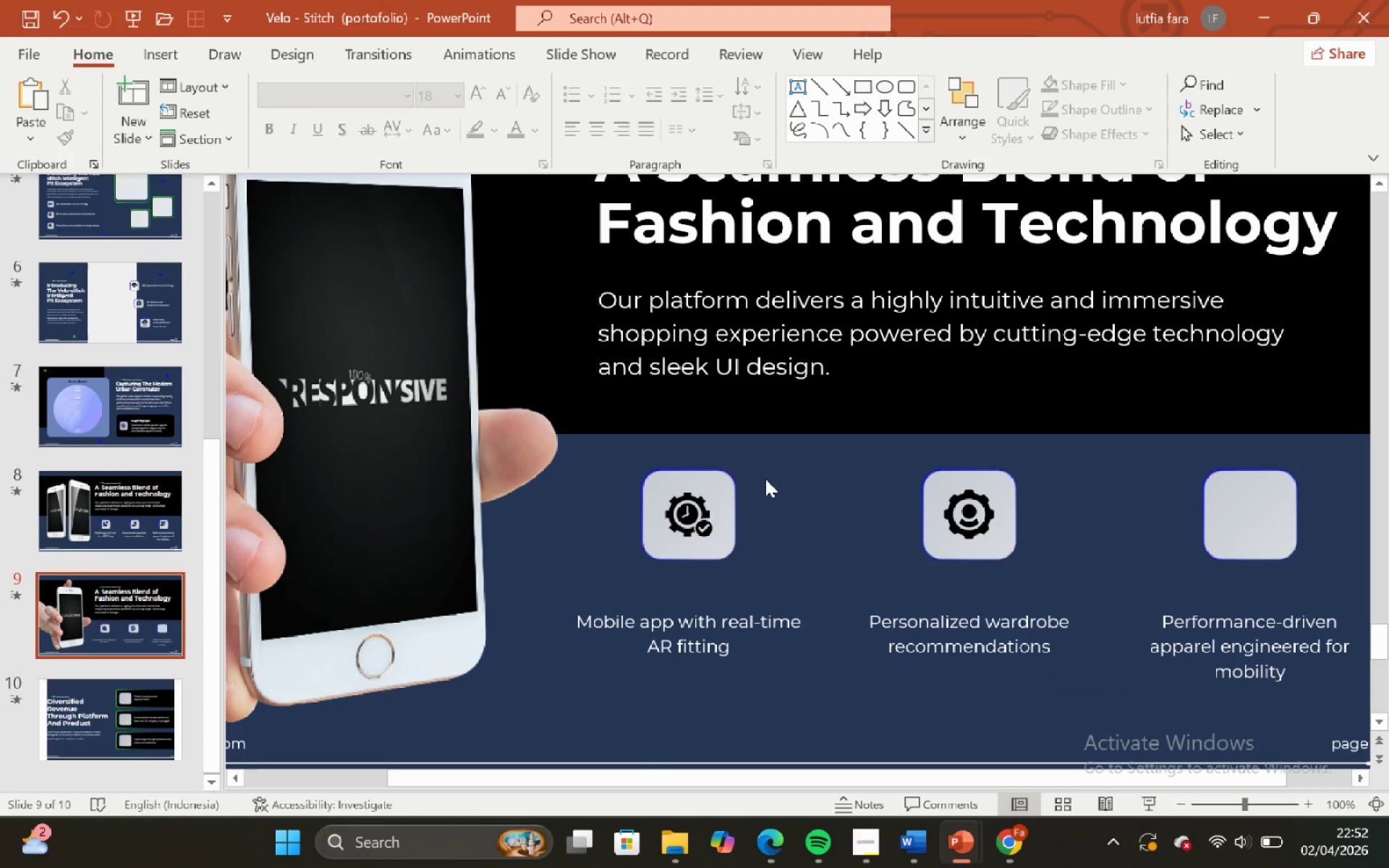 
double_click([775, 453])
 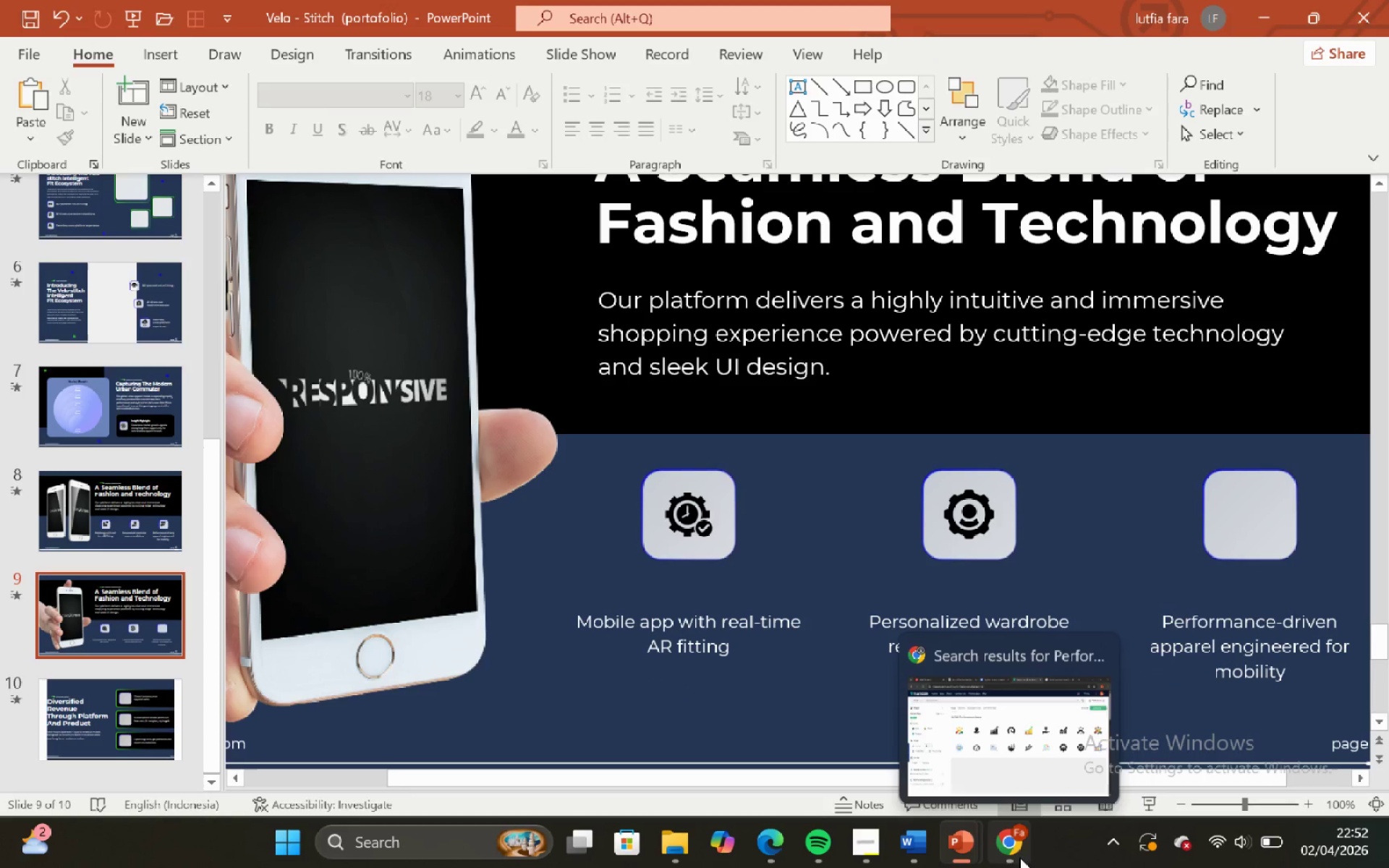 
left_click([967, 767])
 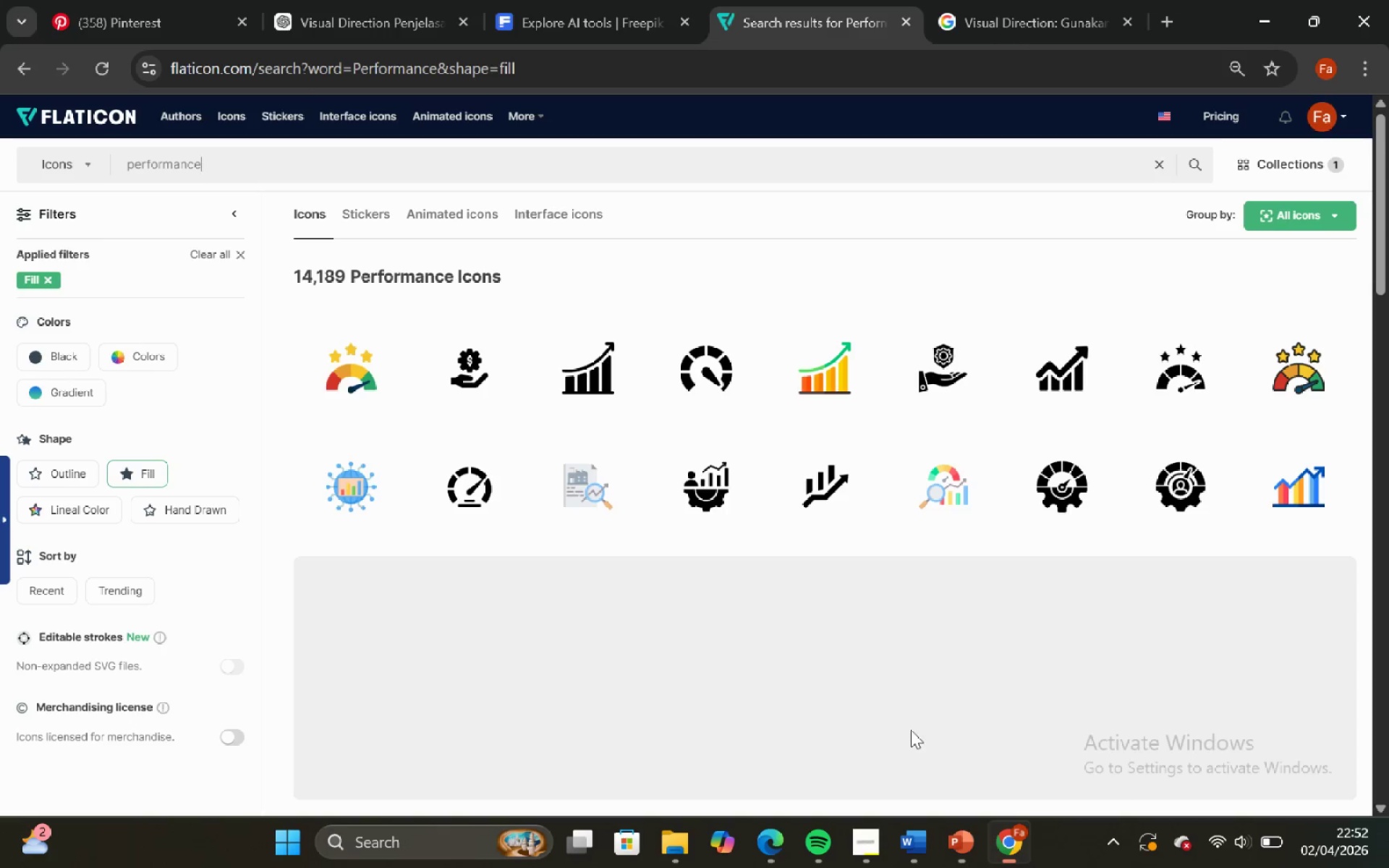 
mouse_move([660, 493])
 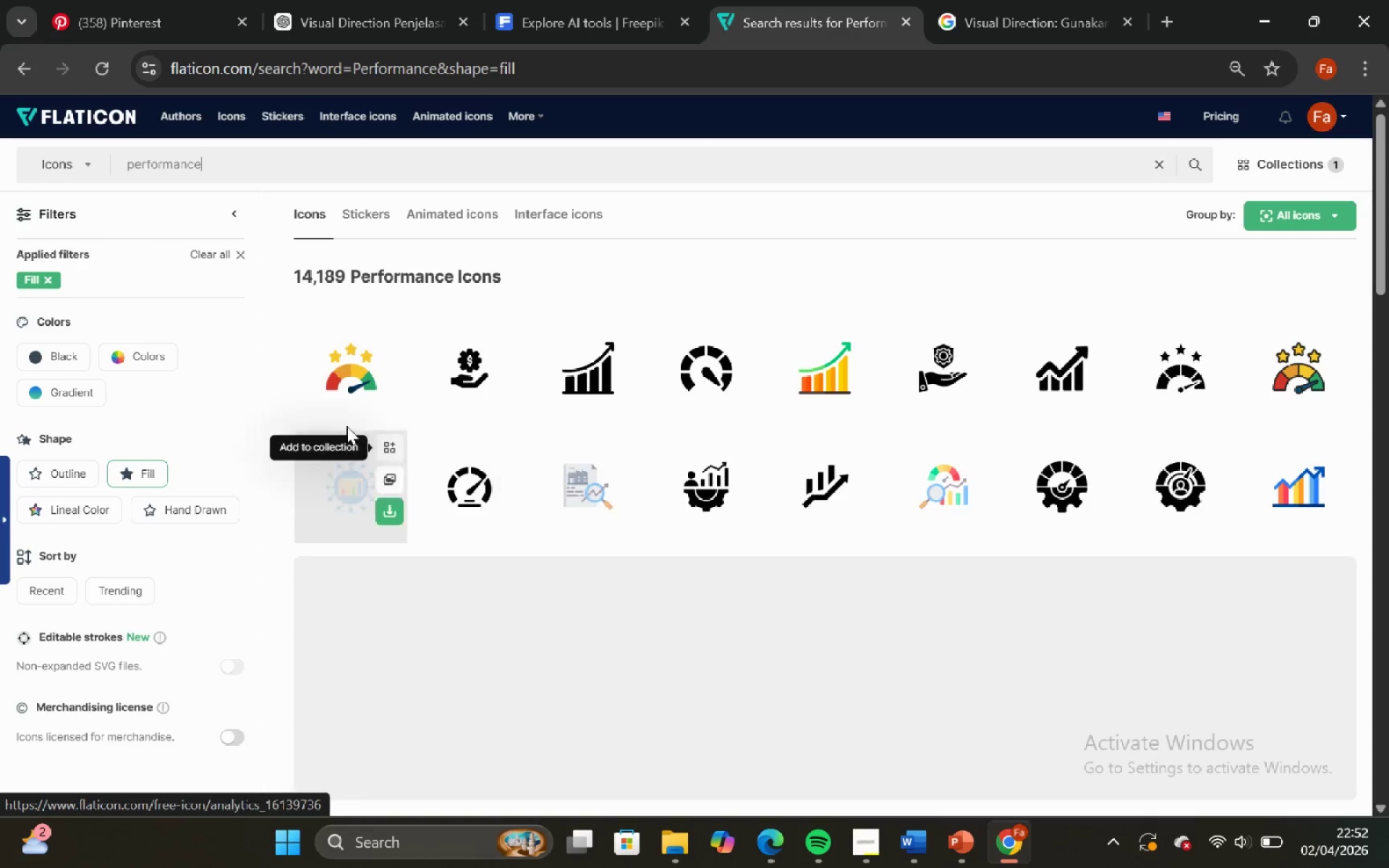 
scroll: coordinate [789, 582], scroll_direction: down, amount: 6.0
 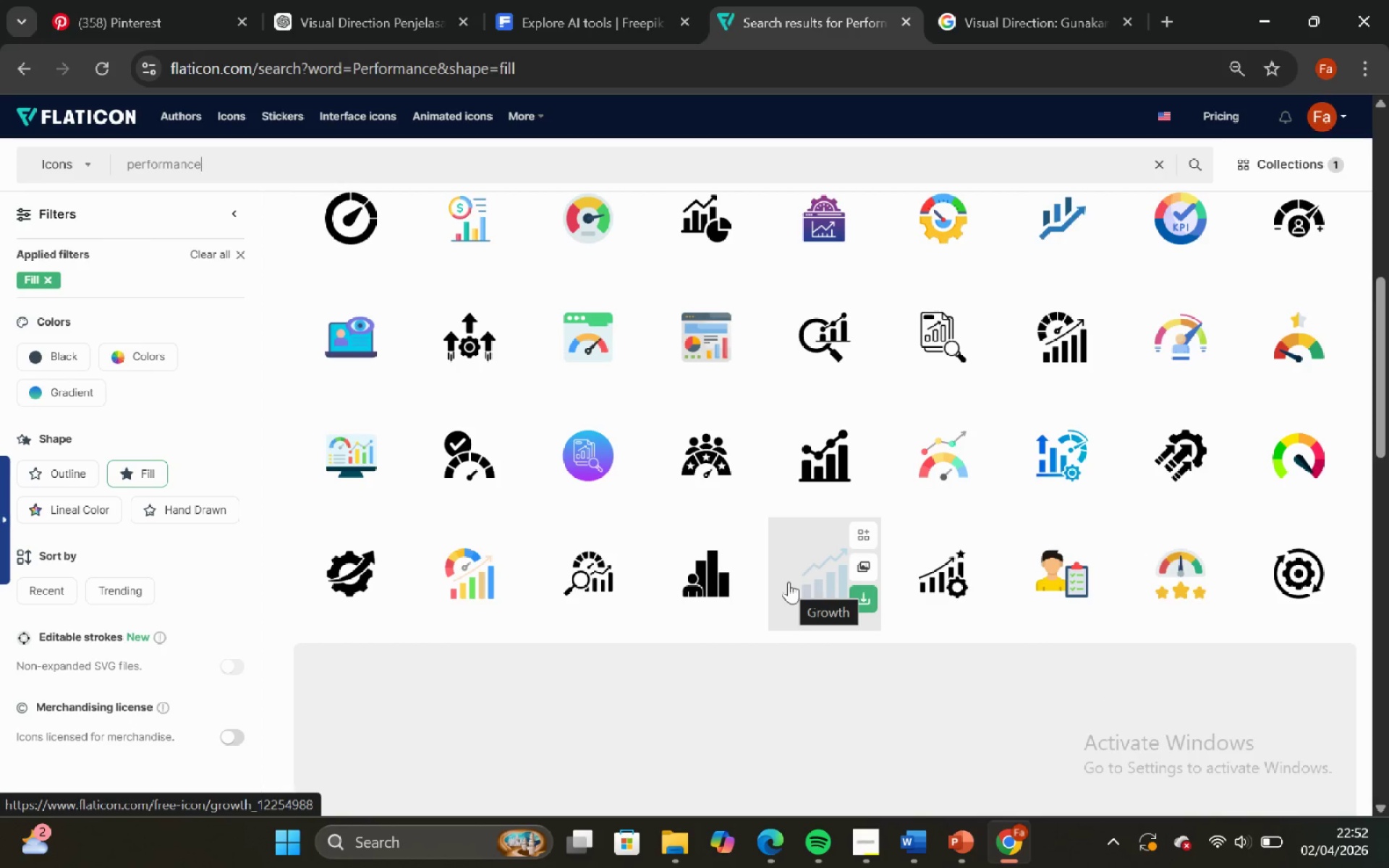 
scroll: coordinate [789, 582], scroll_direction: none, amount: 0.0
 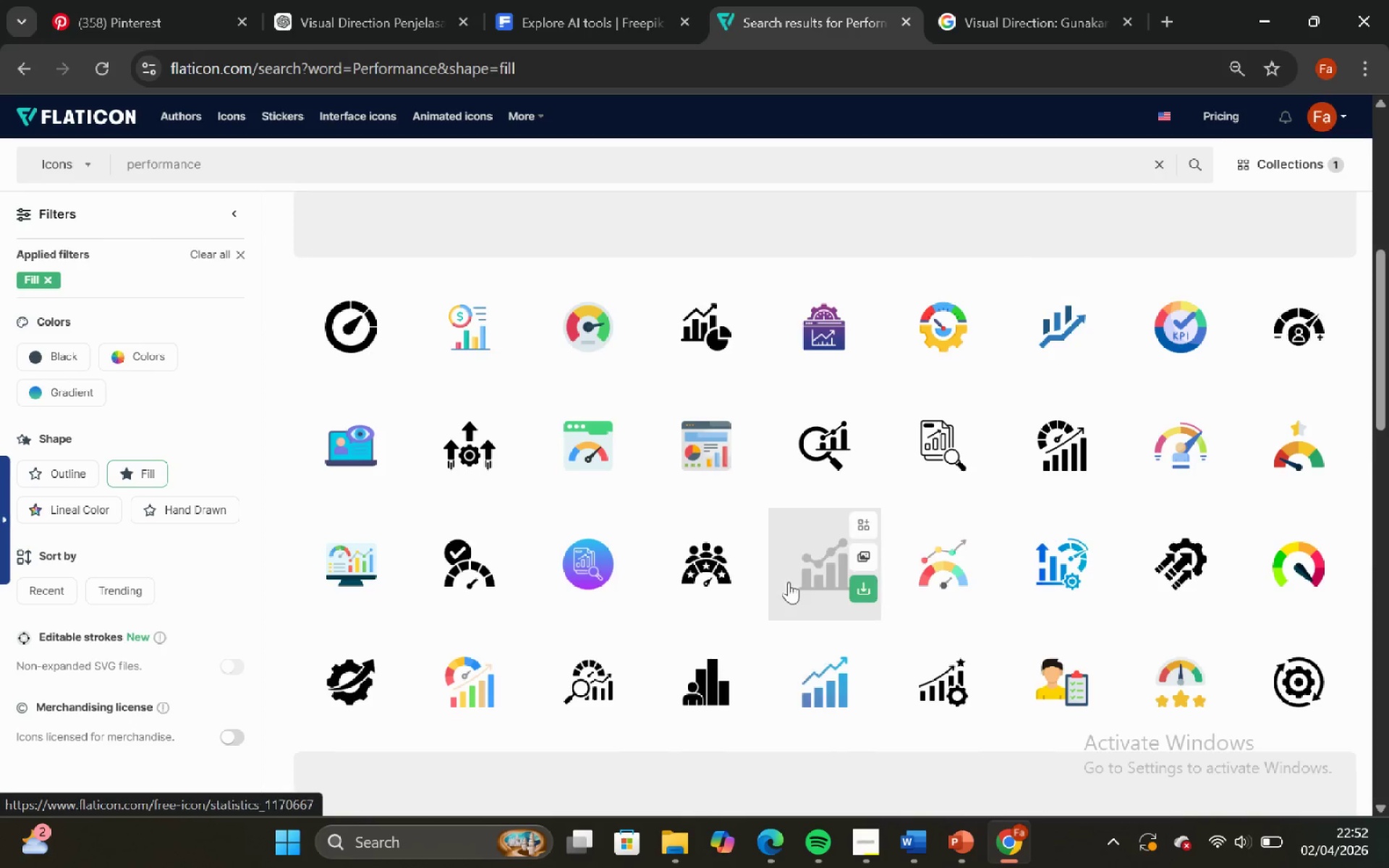 
scroll: coordinate [749, 584], scroll_direction: up, amount: 6.0
 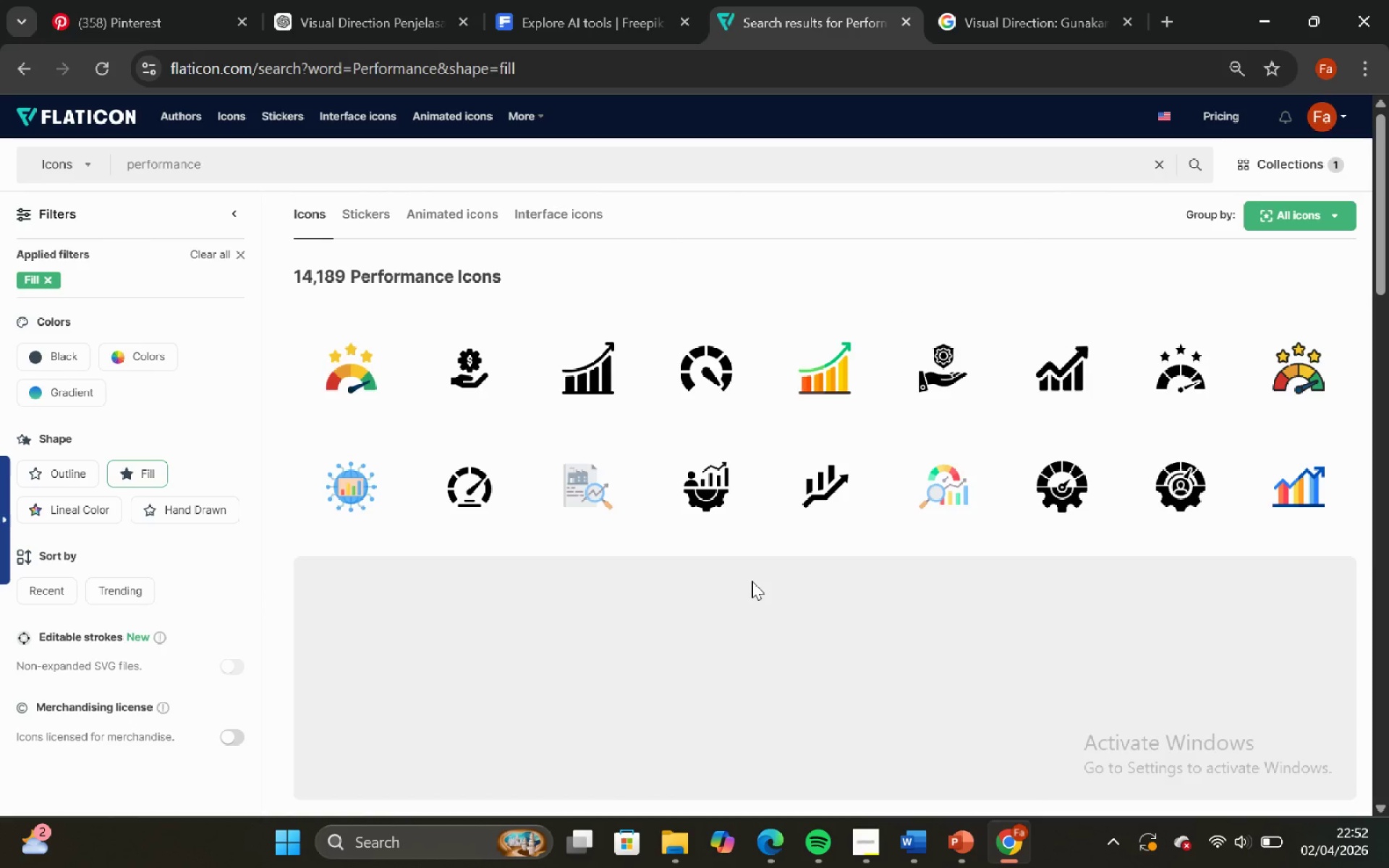 
scroll: coordinate [752, 581], scroll_direction: down, amount: 9.0
 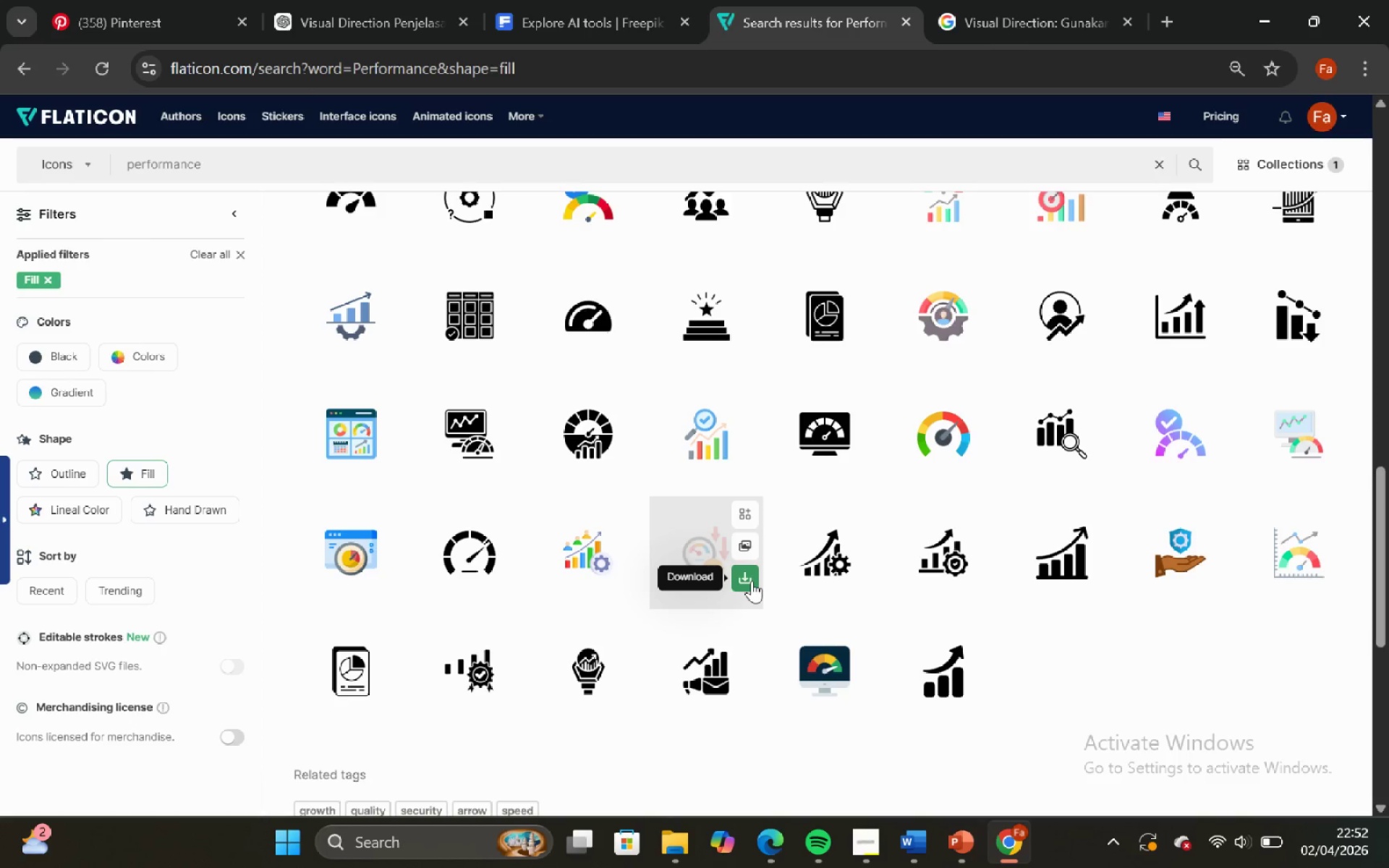 
scroll: coordinate [752, 579], scroll_direction: up, amount: 8.0
 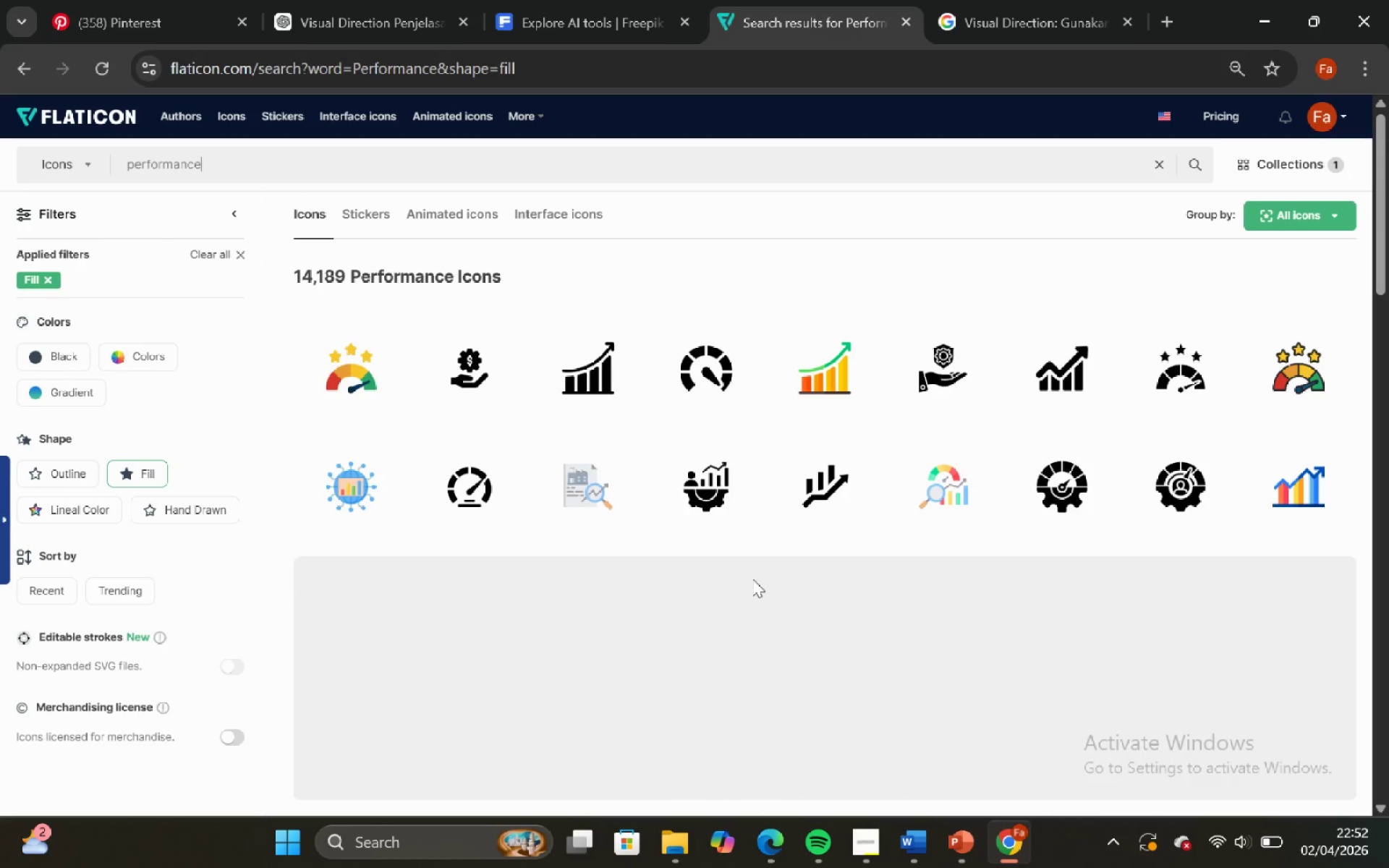 
scroll: coordinate [752, 579], scroll_direction: down, amount: 2.0
 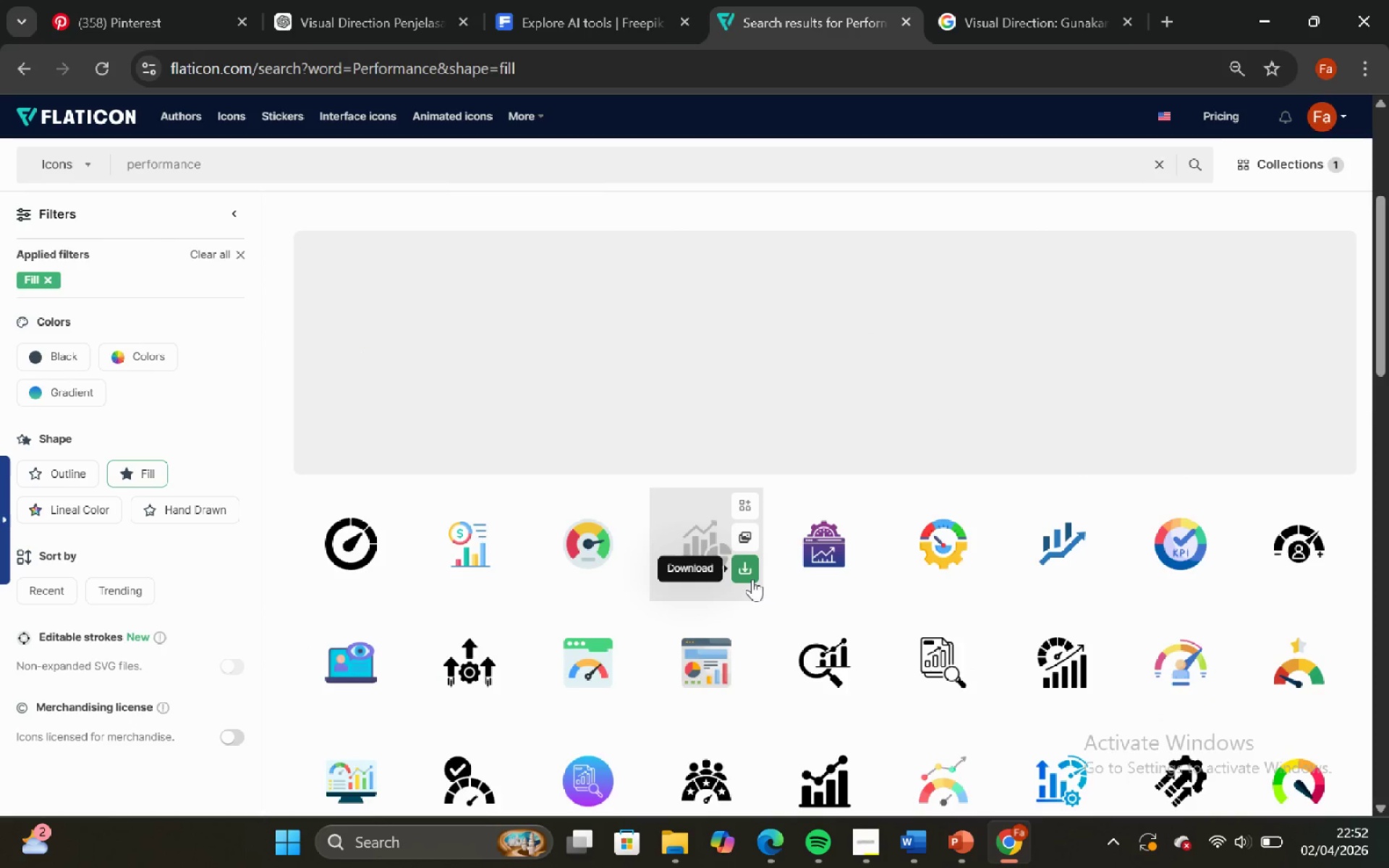 
scroll: coordinate [752, 579], scroll_direction: up, amount: 1.0
 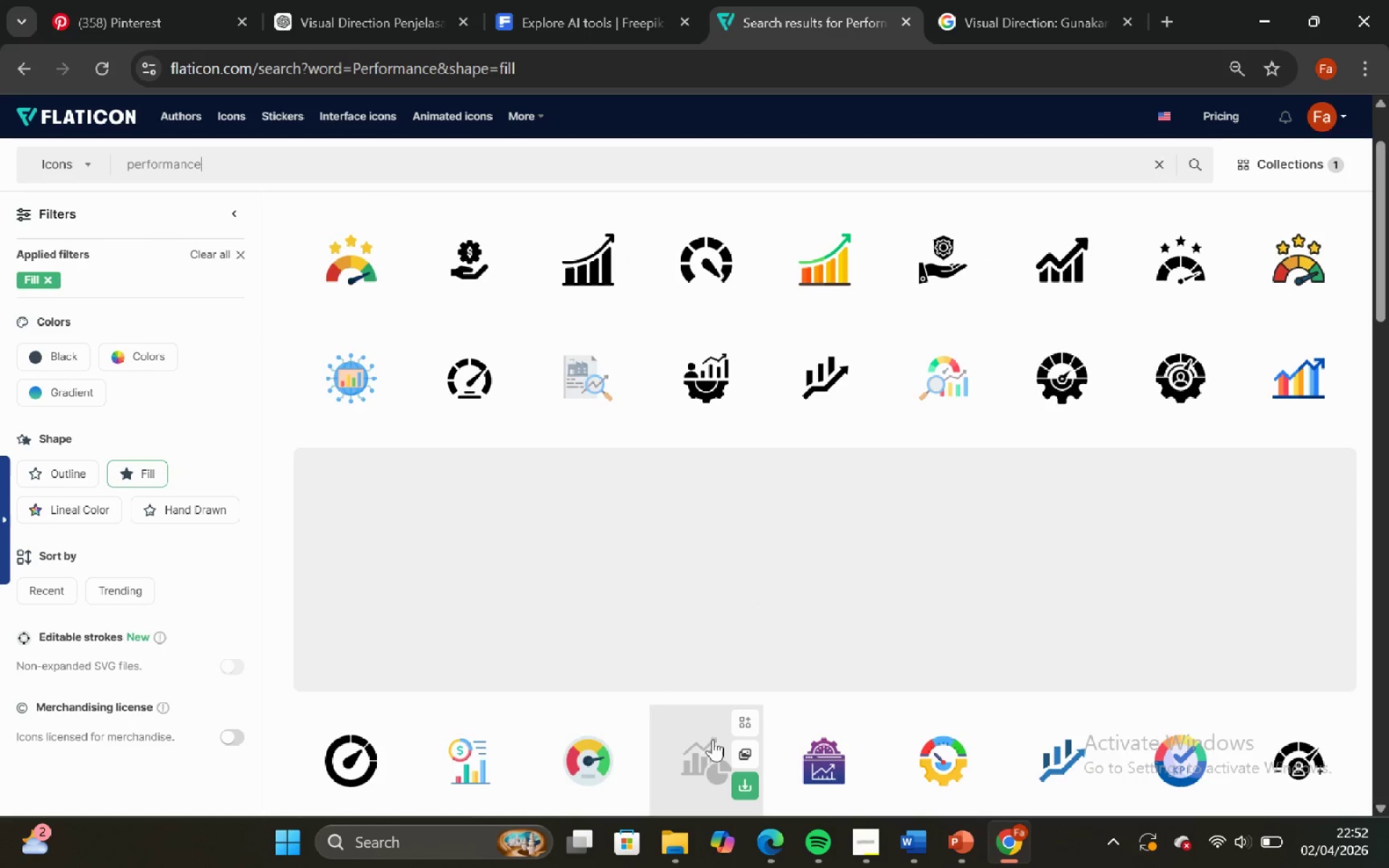 
left_click([697, 746])
 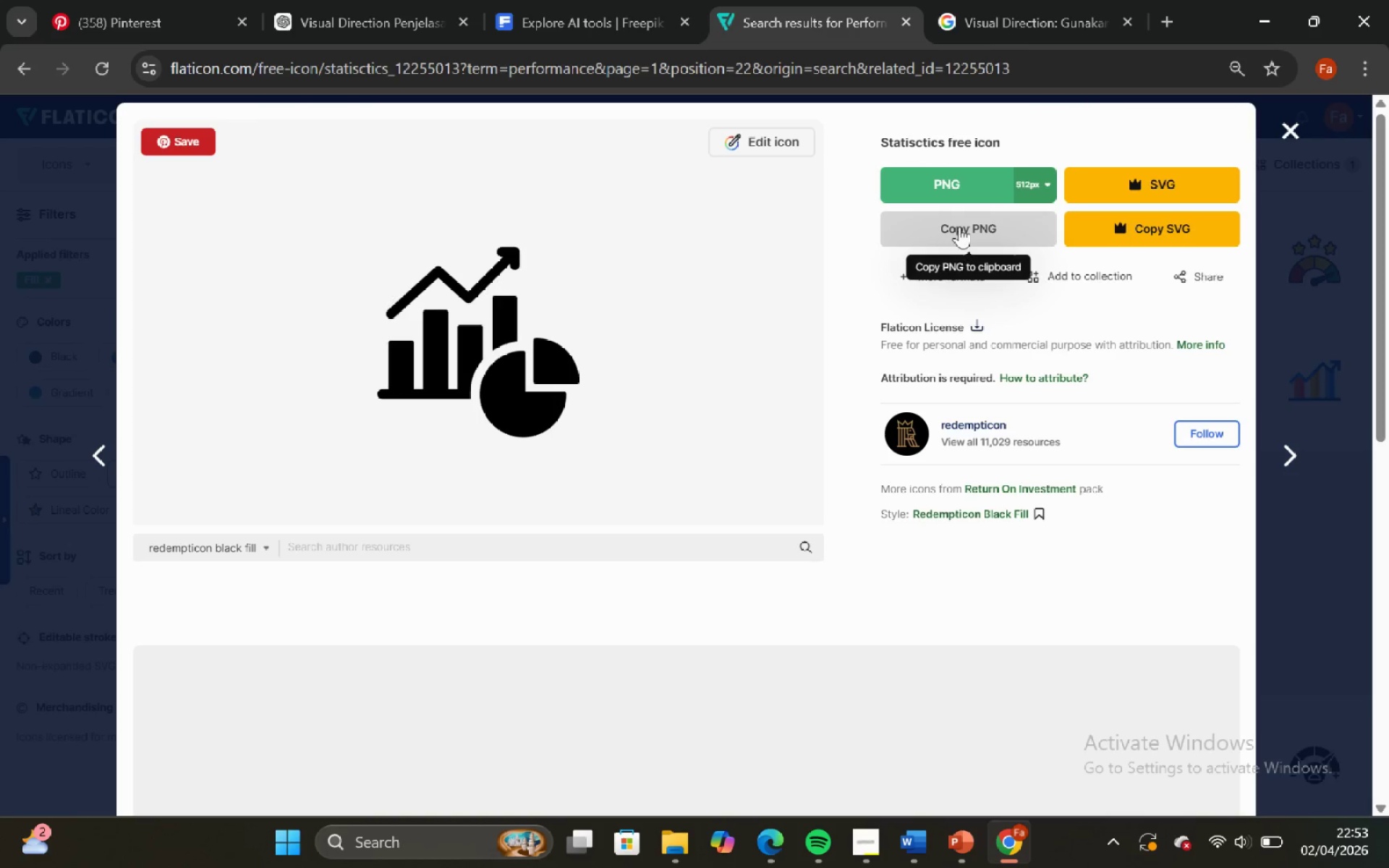 
left_click([959, 231])
 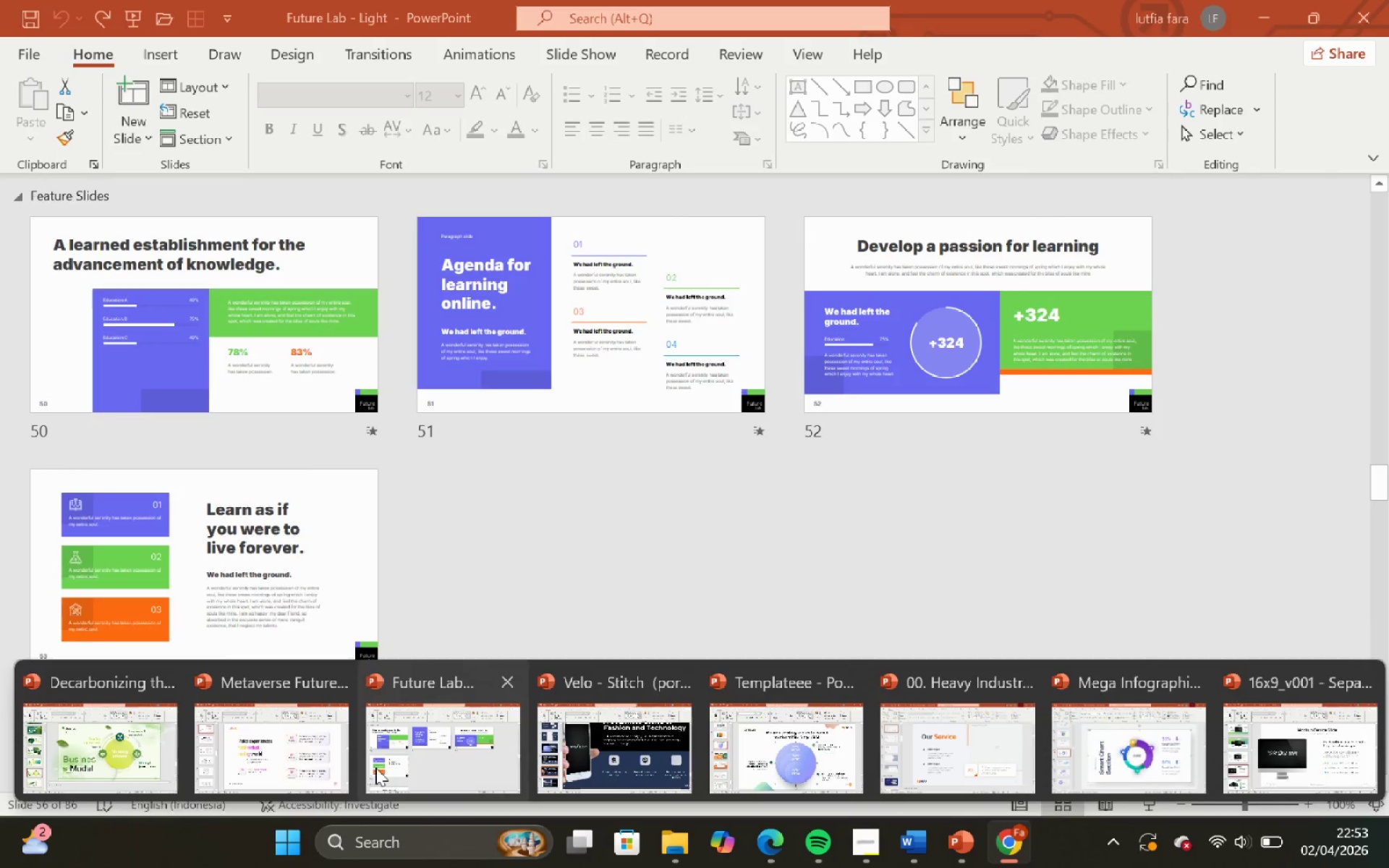 
left_click([615, 757])
 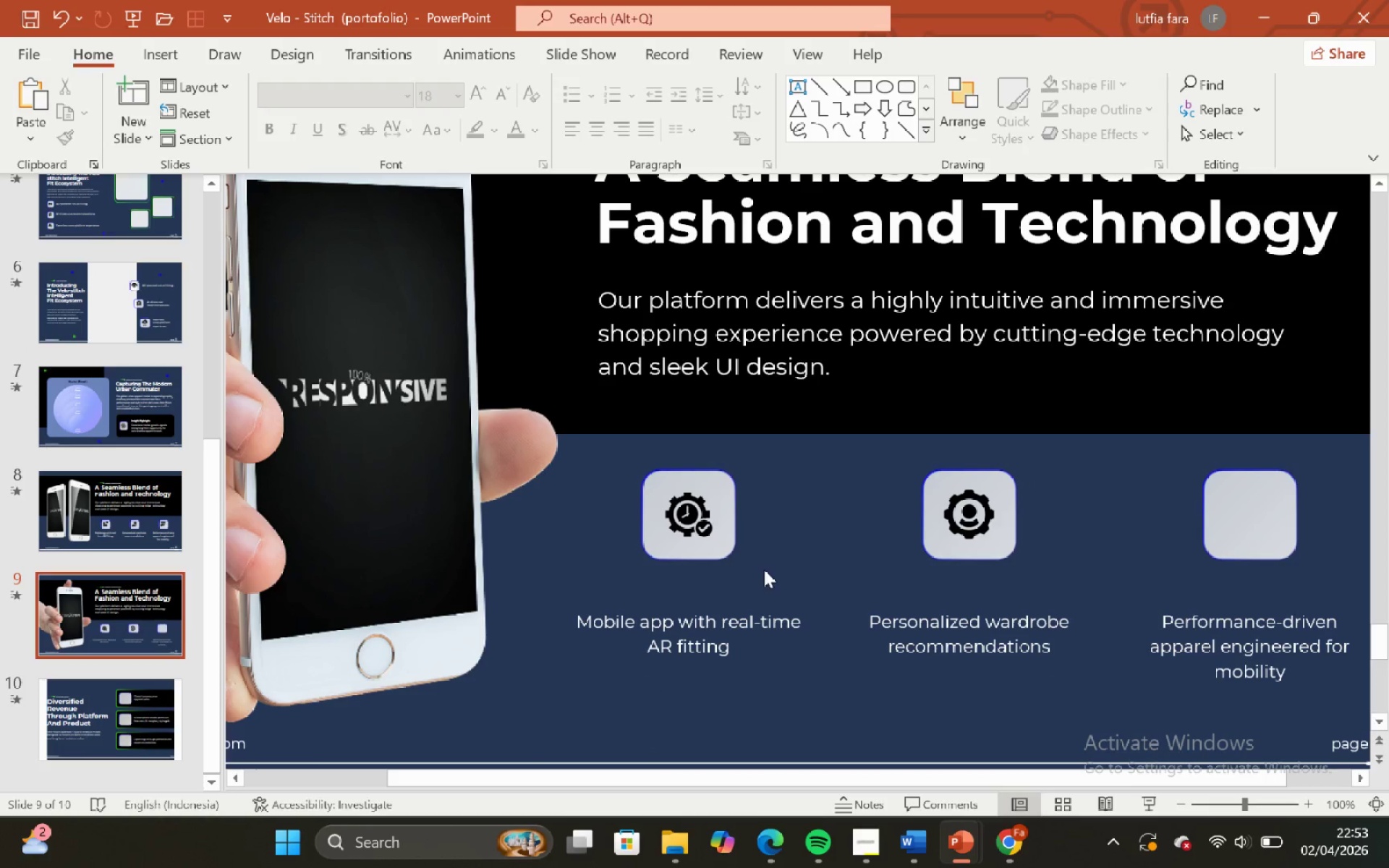 
hold_key(key=ControlLeft, duration=0.61)
hold_key(key=ShiftLeft, duration=0.62)
scroll: coordinate [760, 574], scroll_direction: down, amount: 1.0
 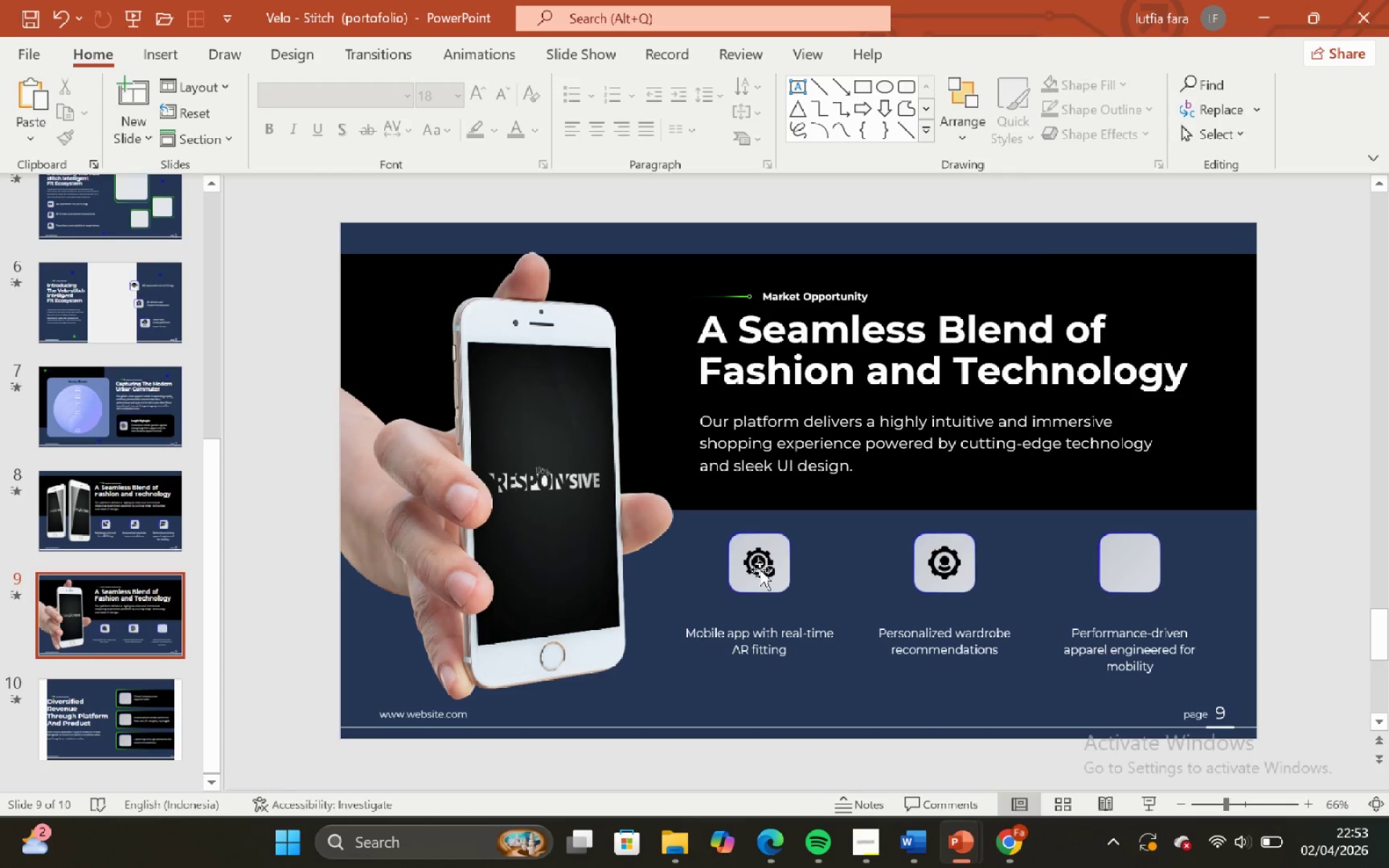 
key(Control+V)
 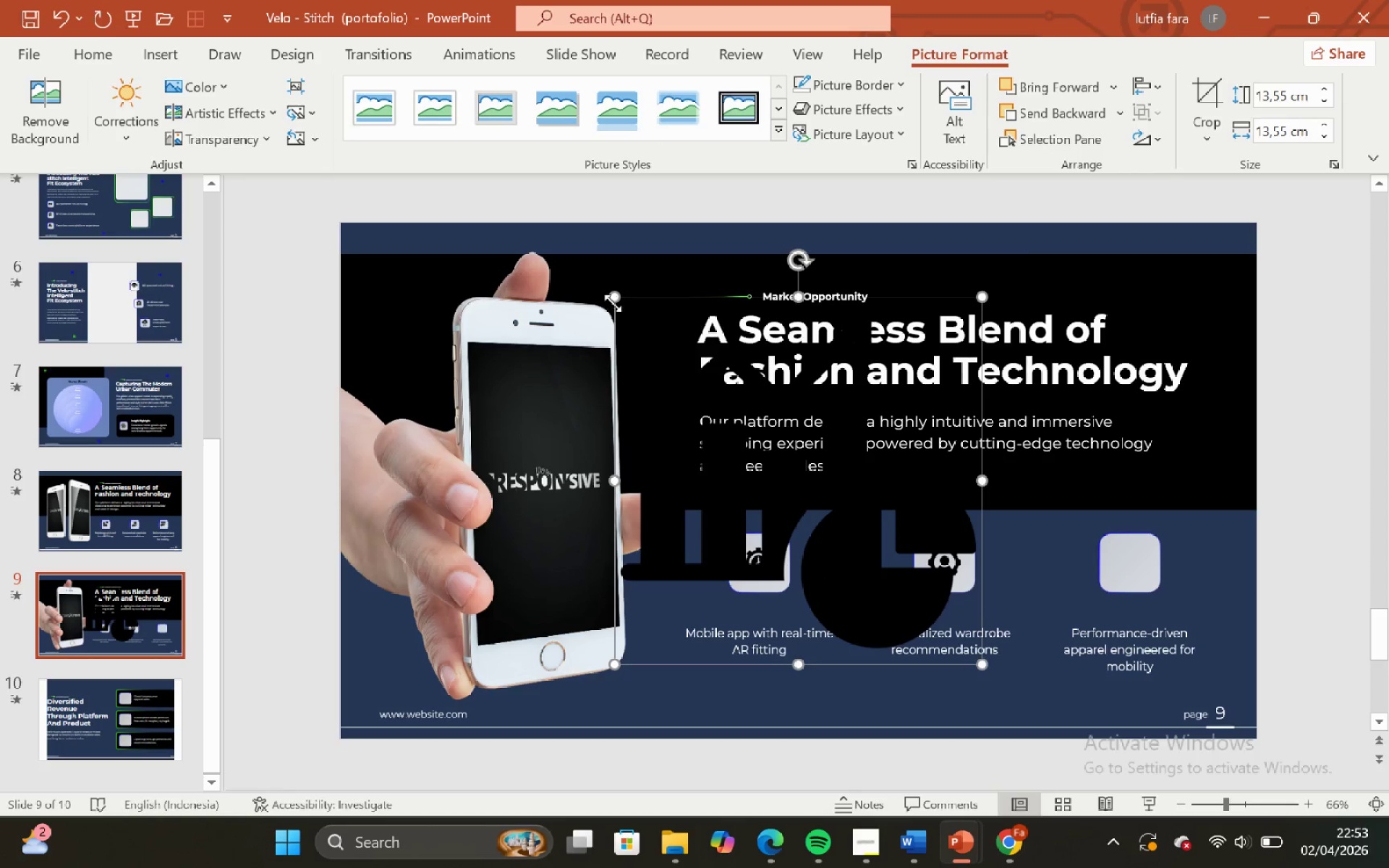 
hold_key(key=ShiftLeft, duration=1.0)
left_click_drag(start_coordinate=[613, 301], to_coordinate=[866, 584])
 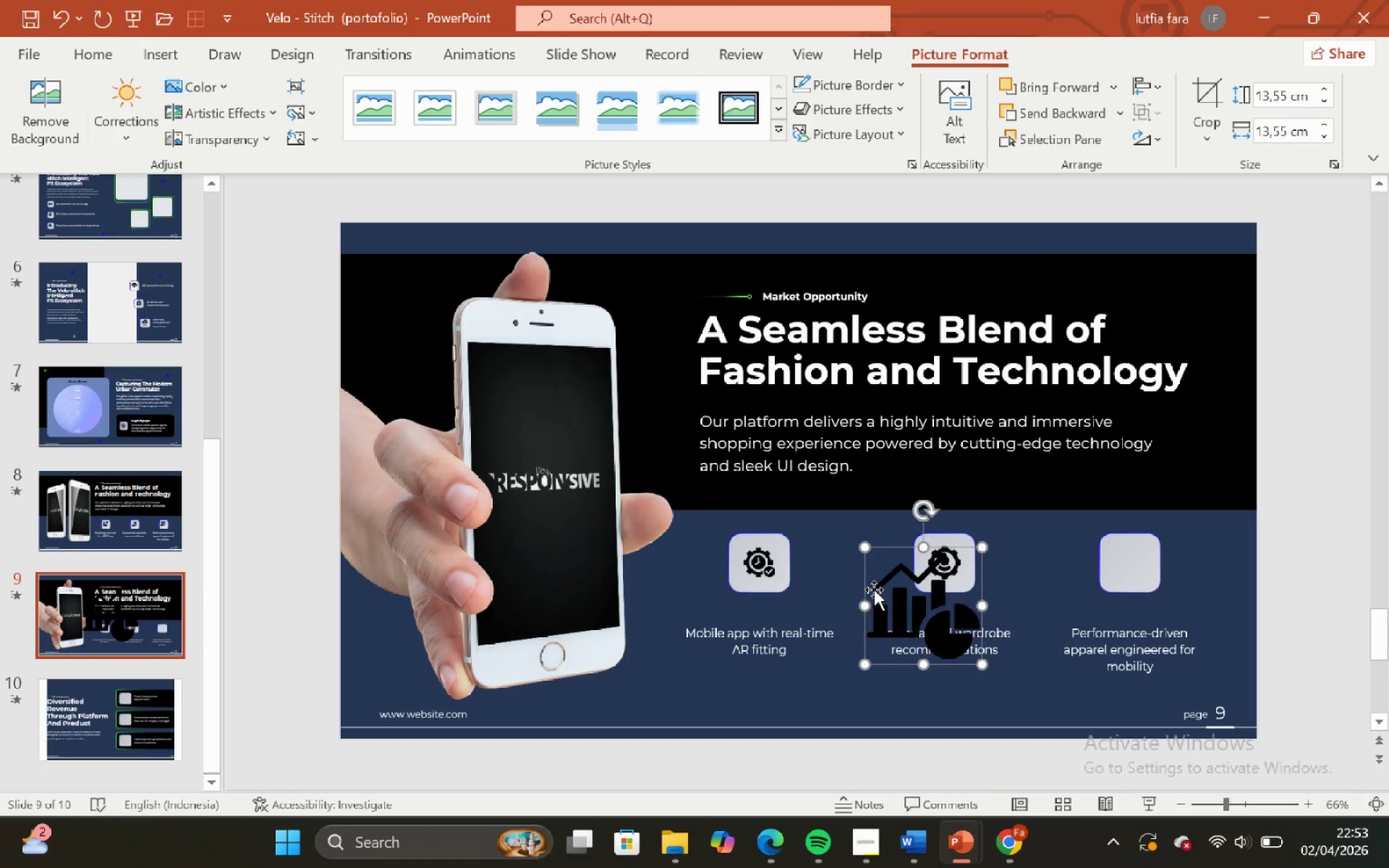 
hold_key(key=ShiftLeft, duration=2.56)
left_click_drag(start_coordinate=[904, 605], to_coordinate=[1097, 583])
 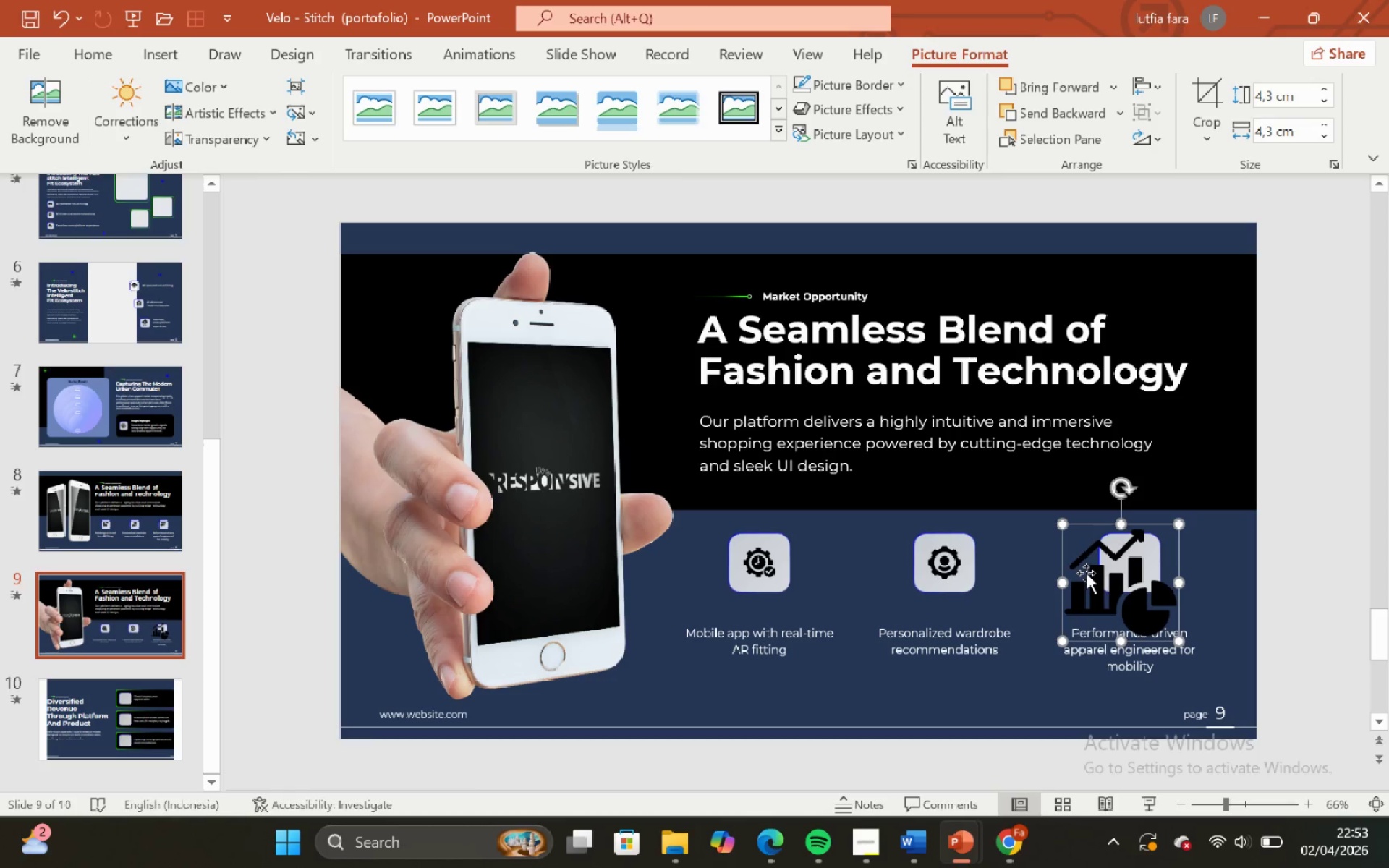 
hold_key(key=ControlLeft, duration=2.14)
hold_key(key=ShiftLeft, duration=1.2)
scroll: coordinate [1093, 554], scroll_direction: up, amount: 6.0
 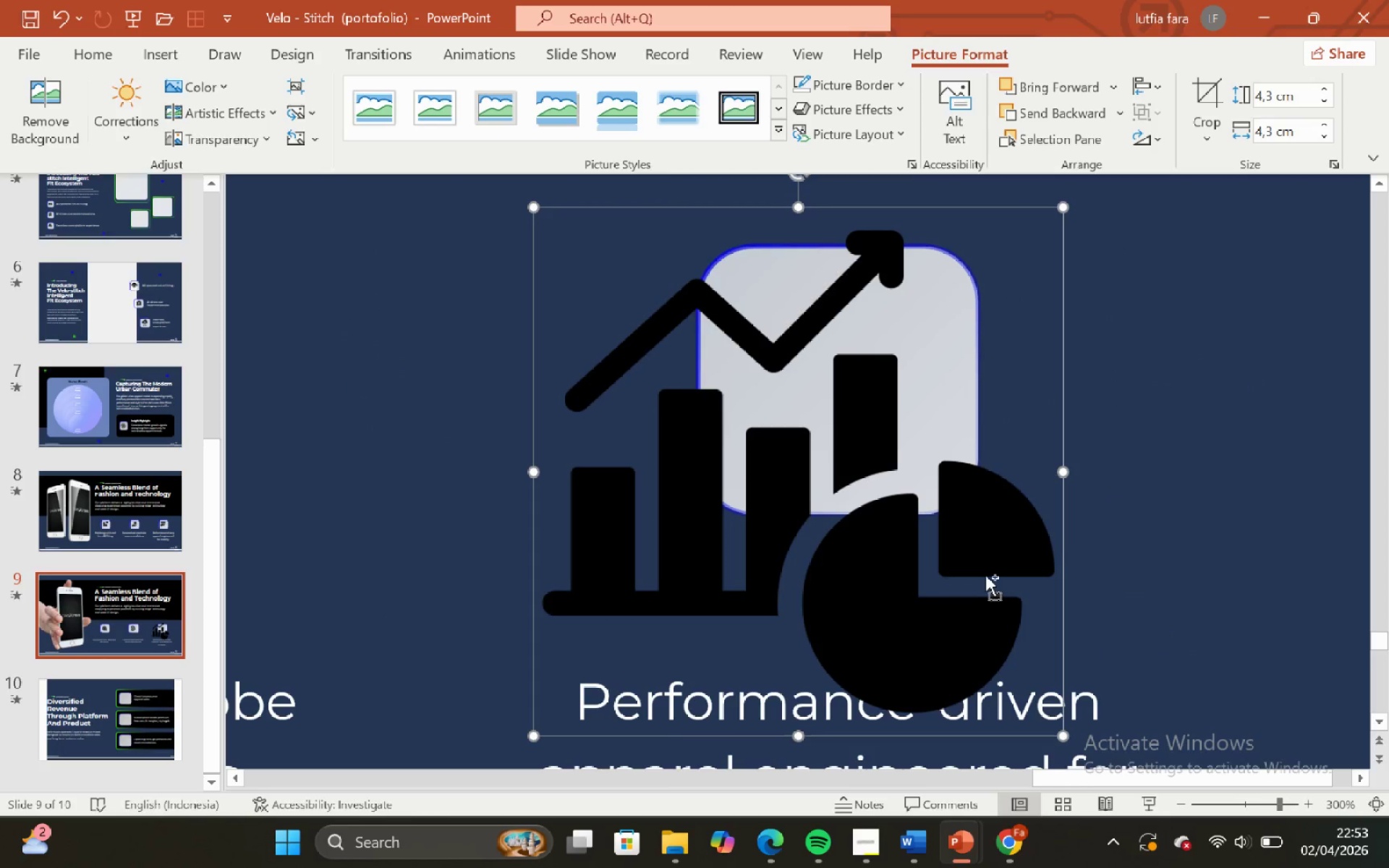 
key(Control+Shift+ShiftLeft)
 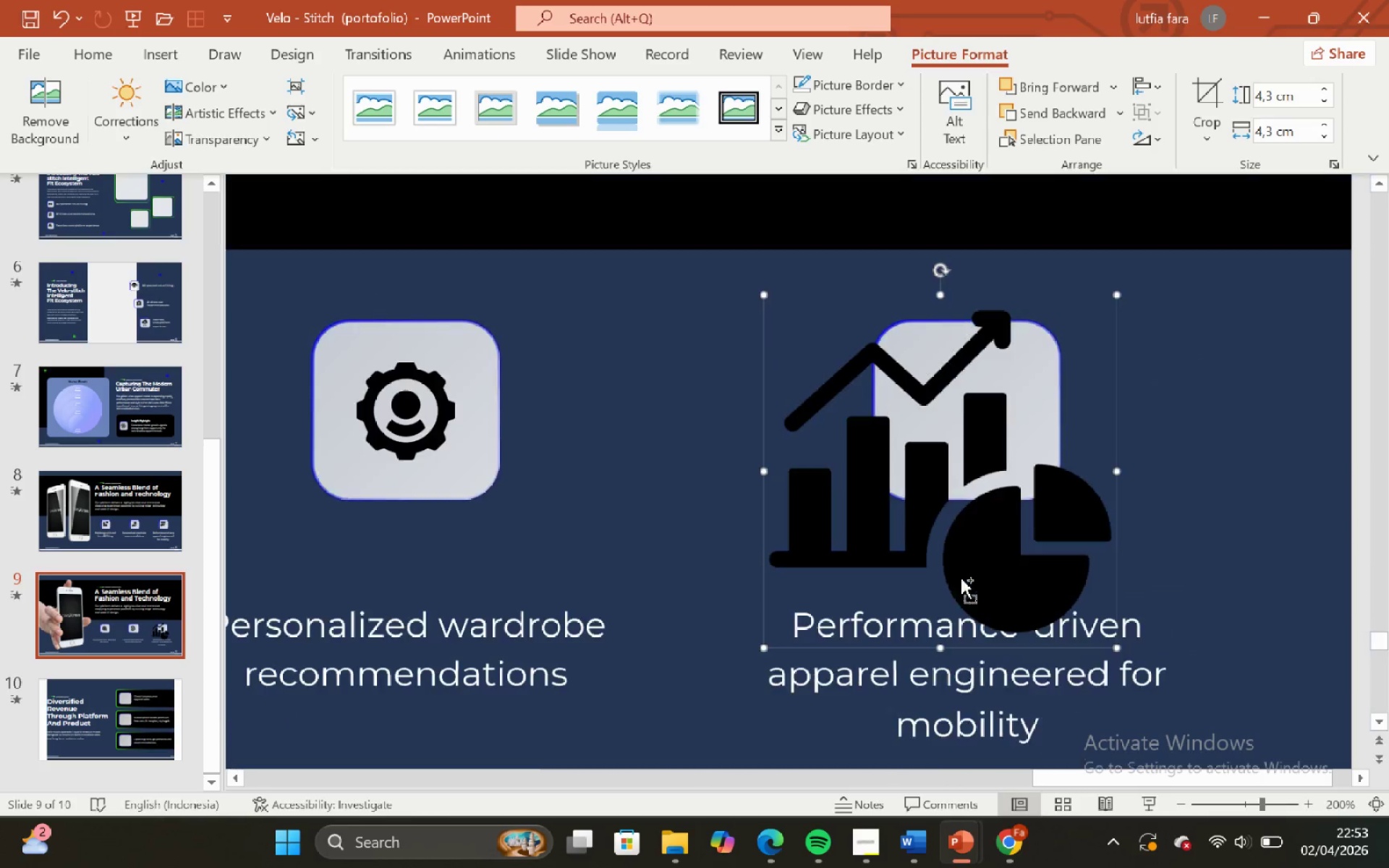 
scroll: coordinate [963, 576], scroll_direction: none, amount: 0.0
 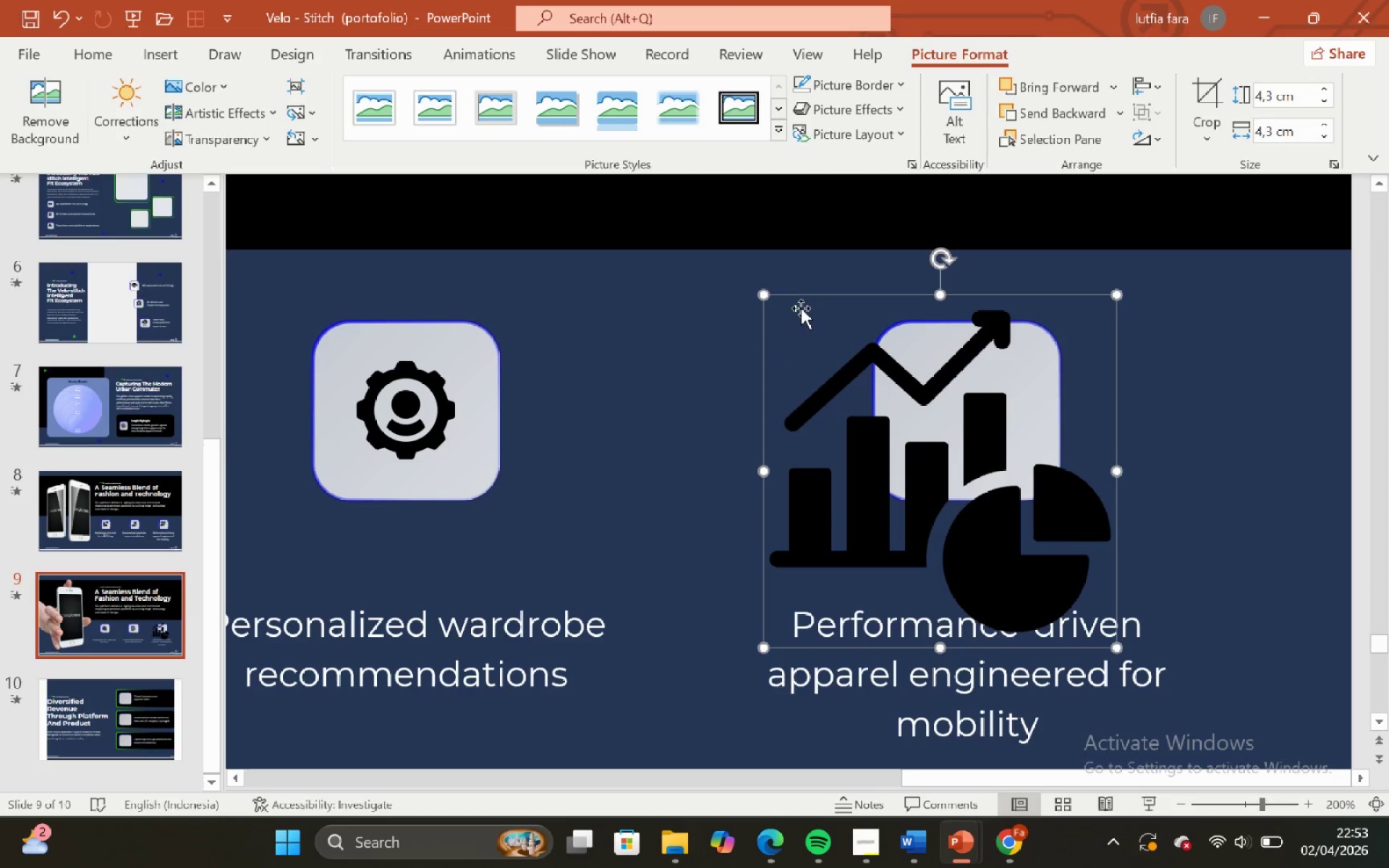 
hold_key(key=ShiftLeft, duration=1.5)
left_click_drag(start_coordinate=[766, 297], to_coordinate=[996, 561])
 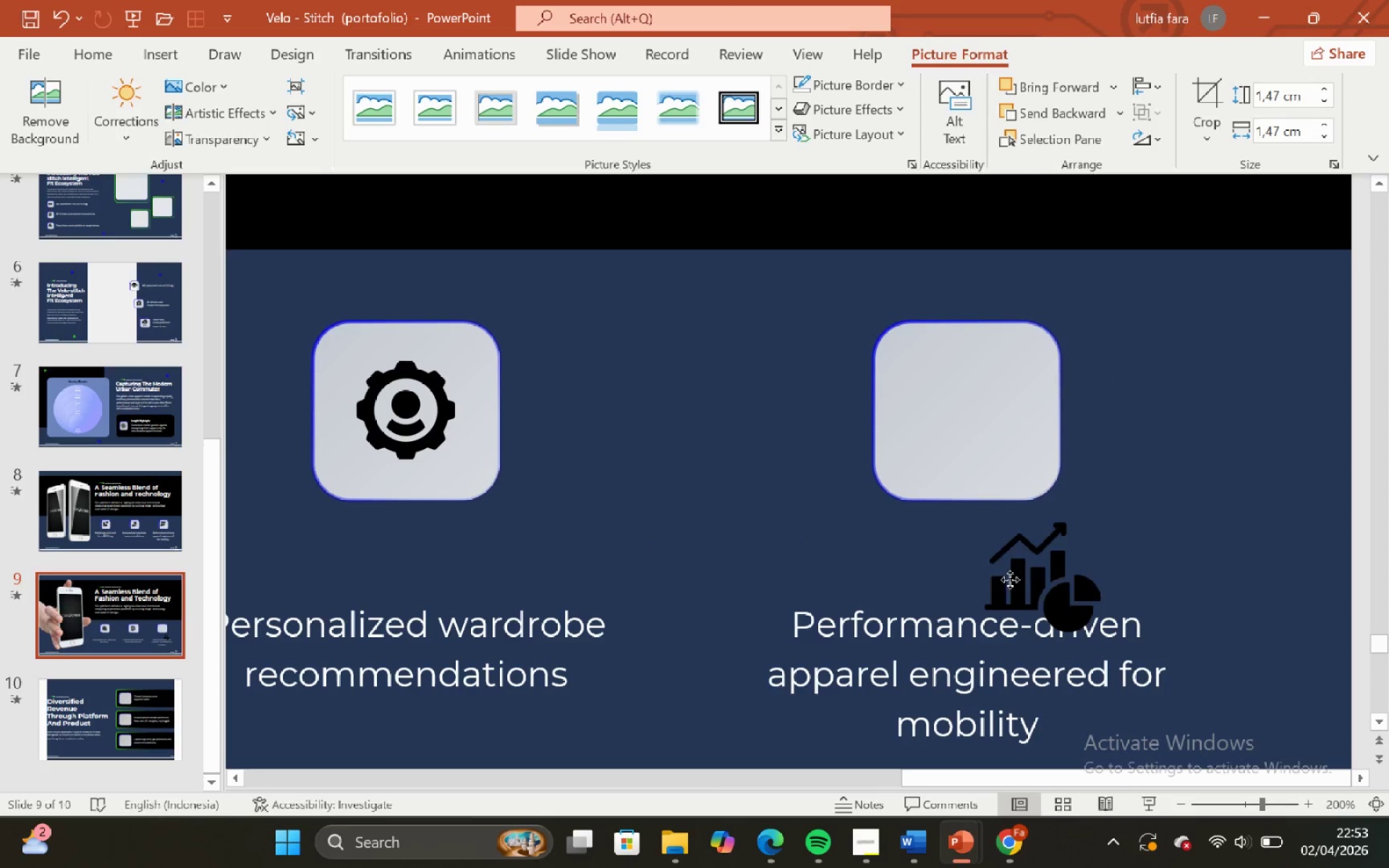 
key(Shift+ShiftLeft)
 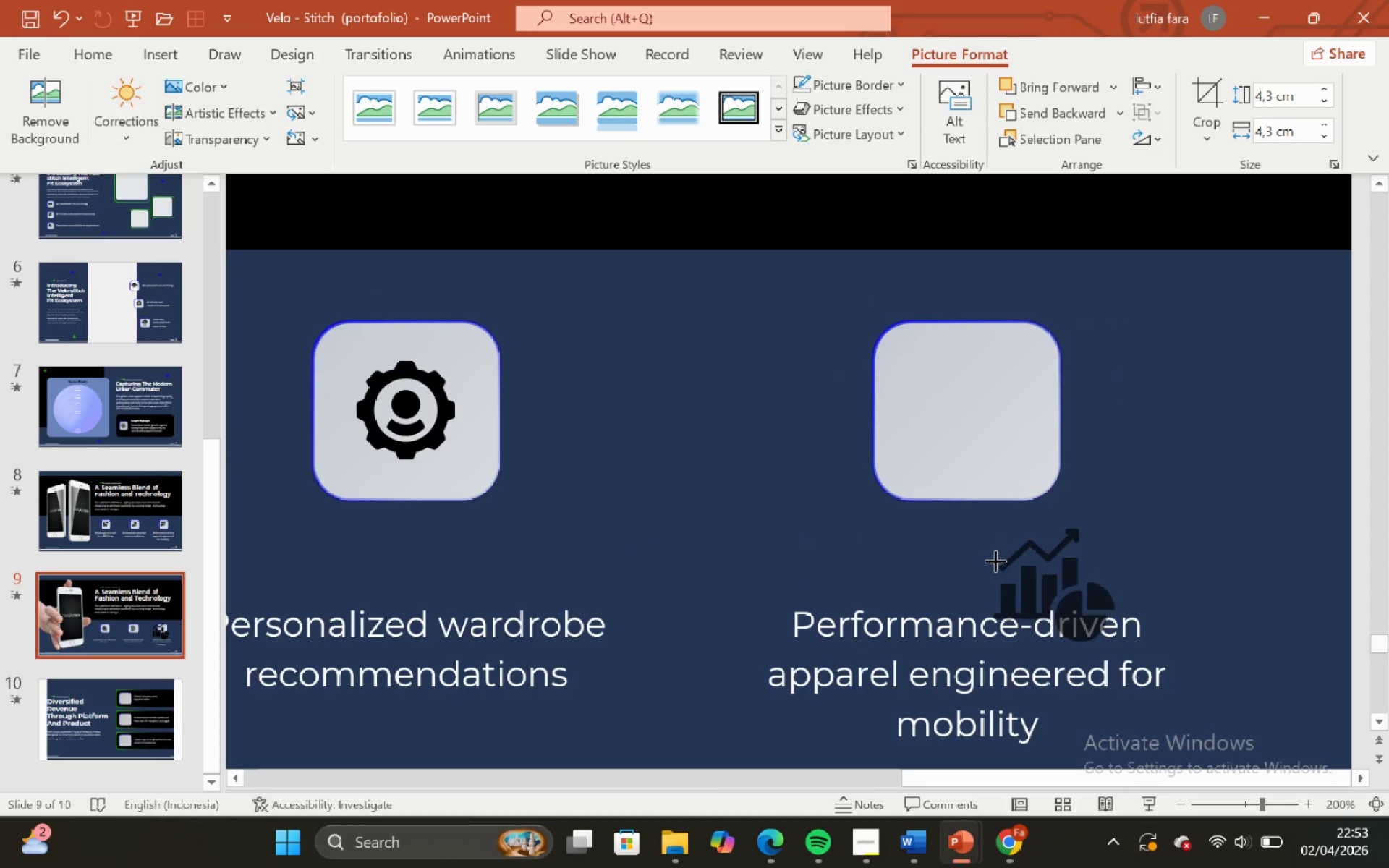 
key(Shift+ShiftLeft)
 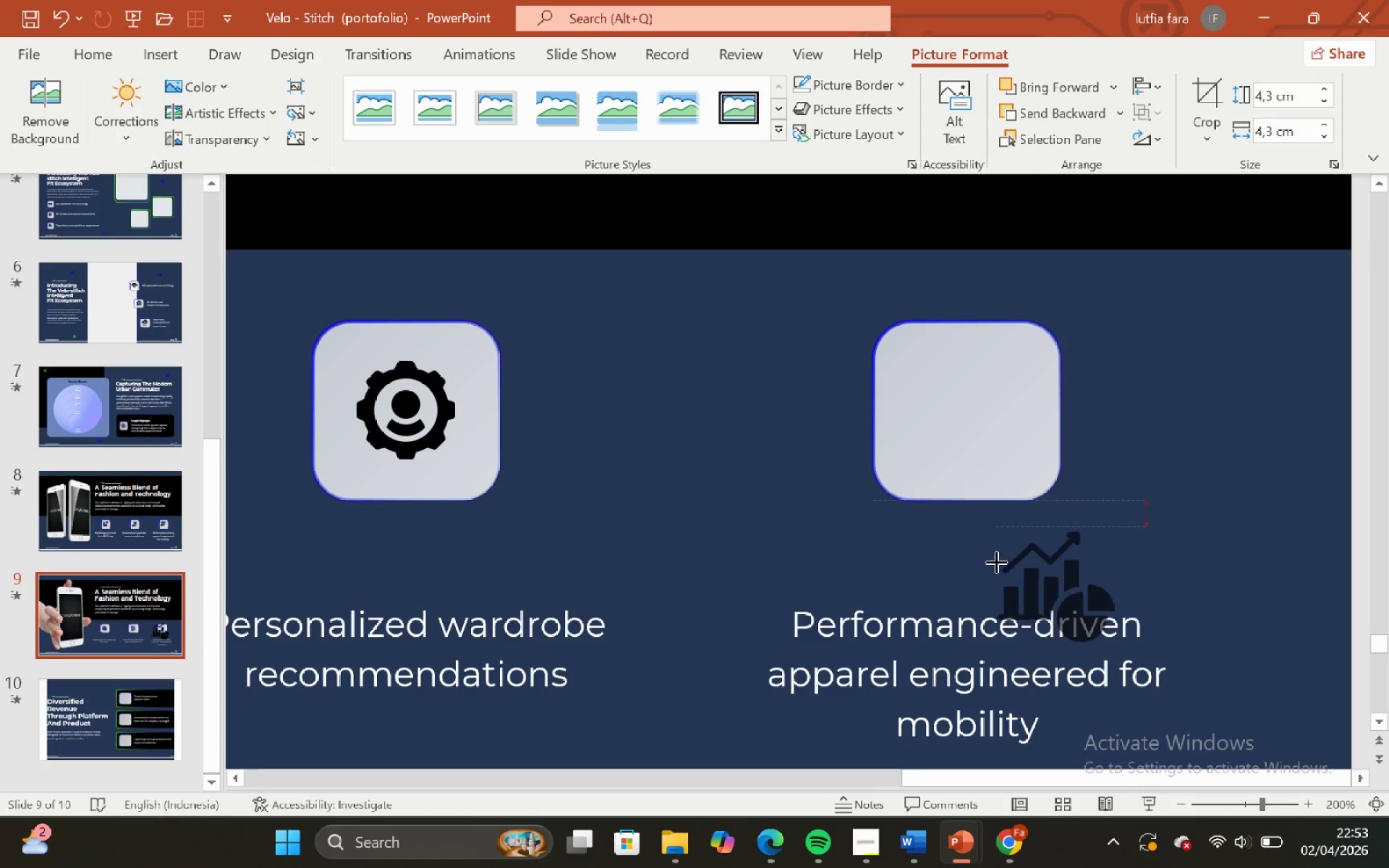 
key(Shift+ShiftLeft)
 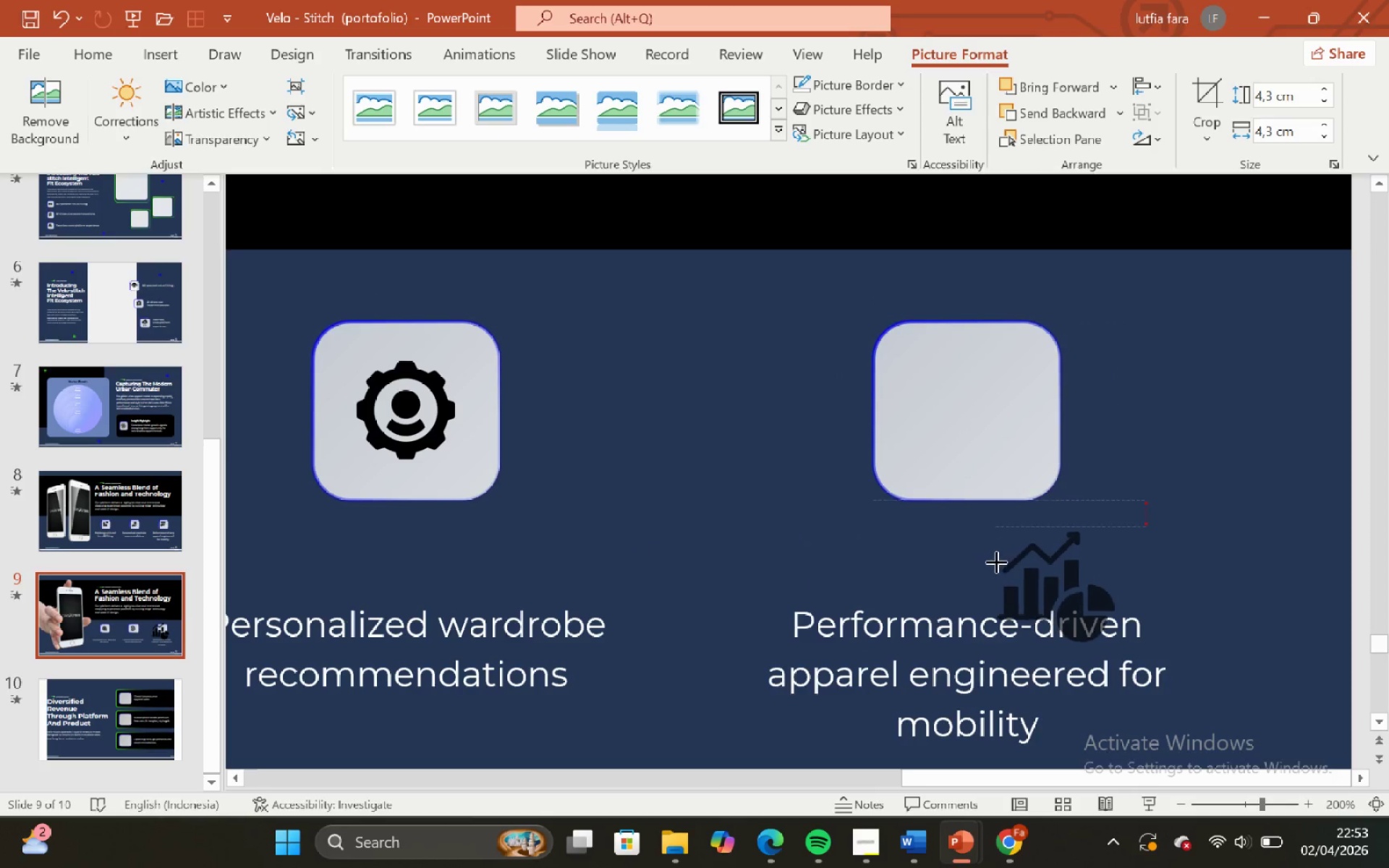 
key(Shift+ShiftLeft)
 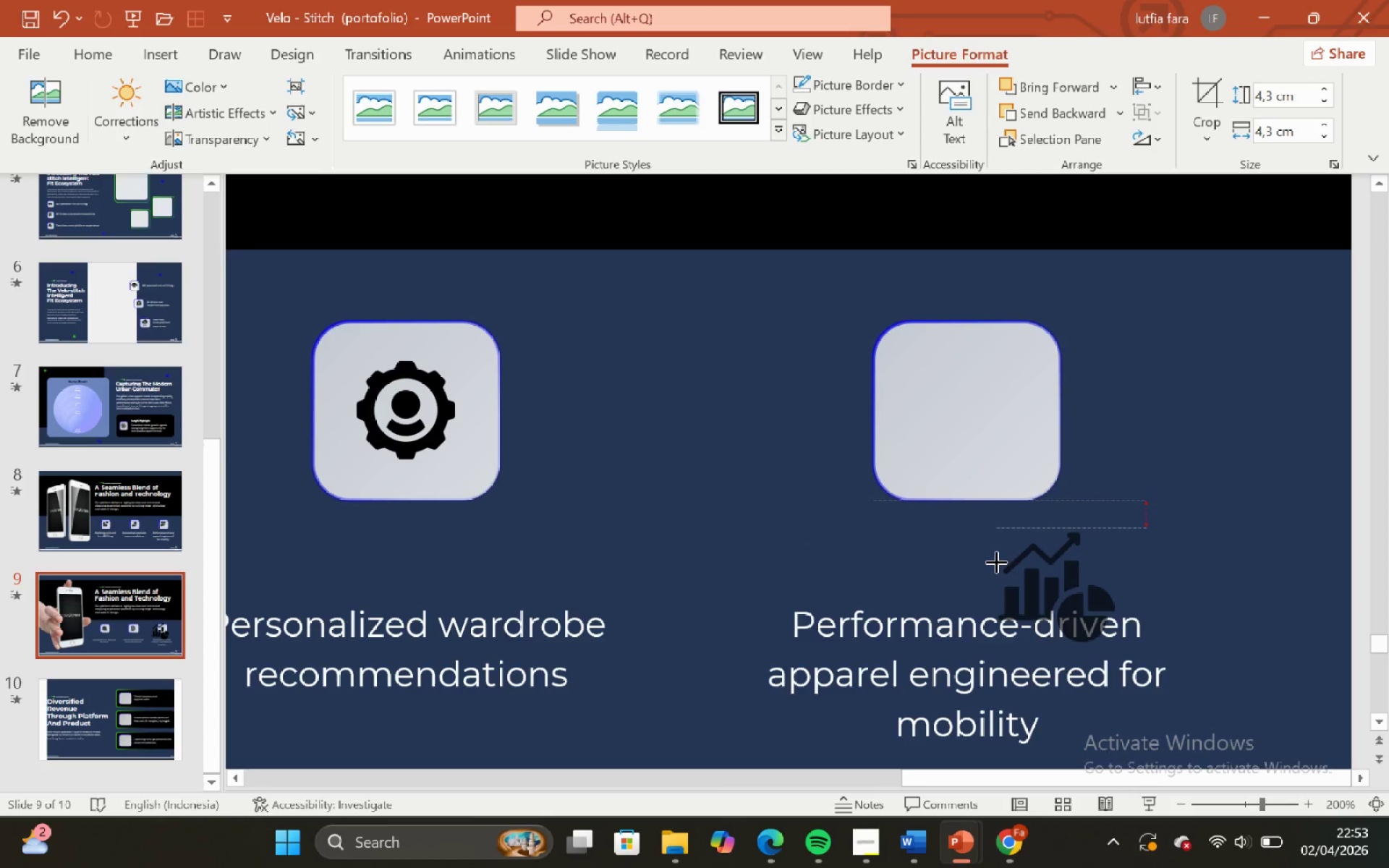 
key(Shift+ShiftLeft)
 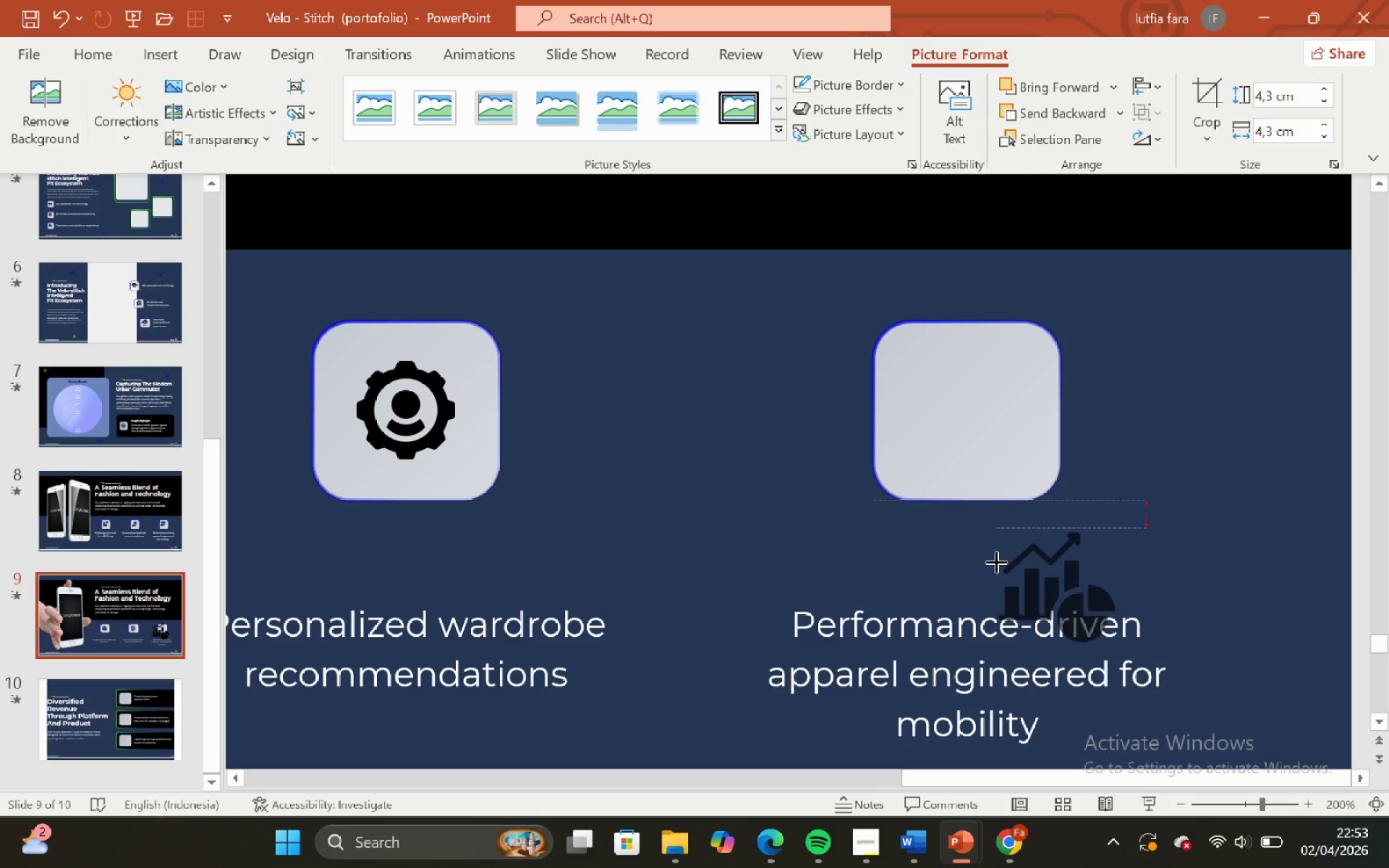 
key(Shift+ShiftLeft)
 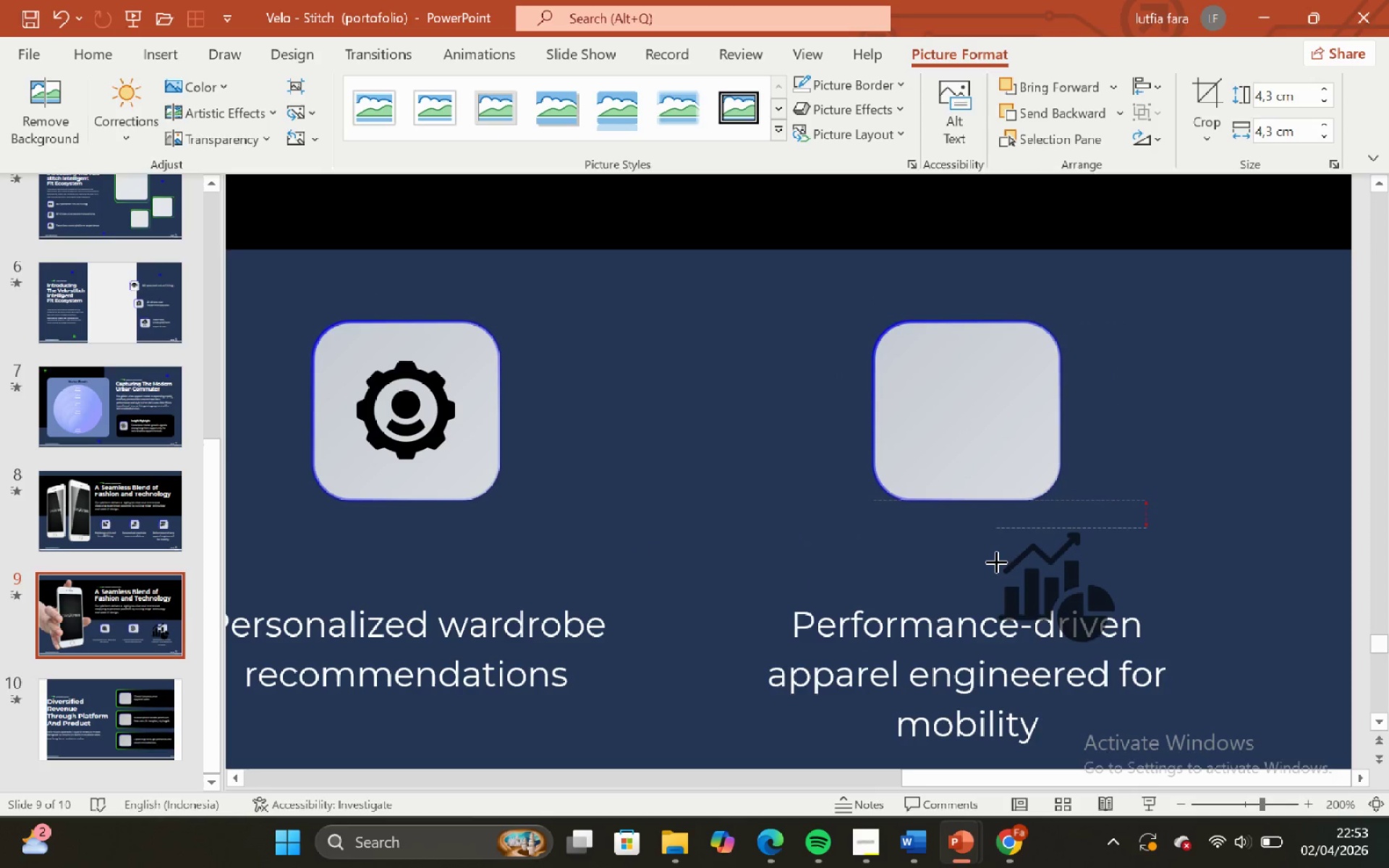 
key(Shift+ShiftLeft)
 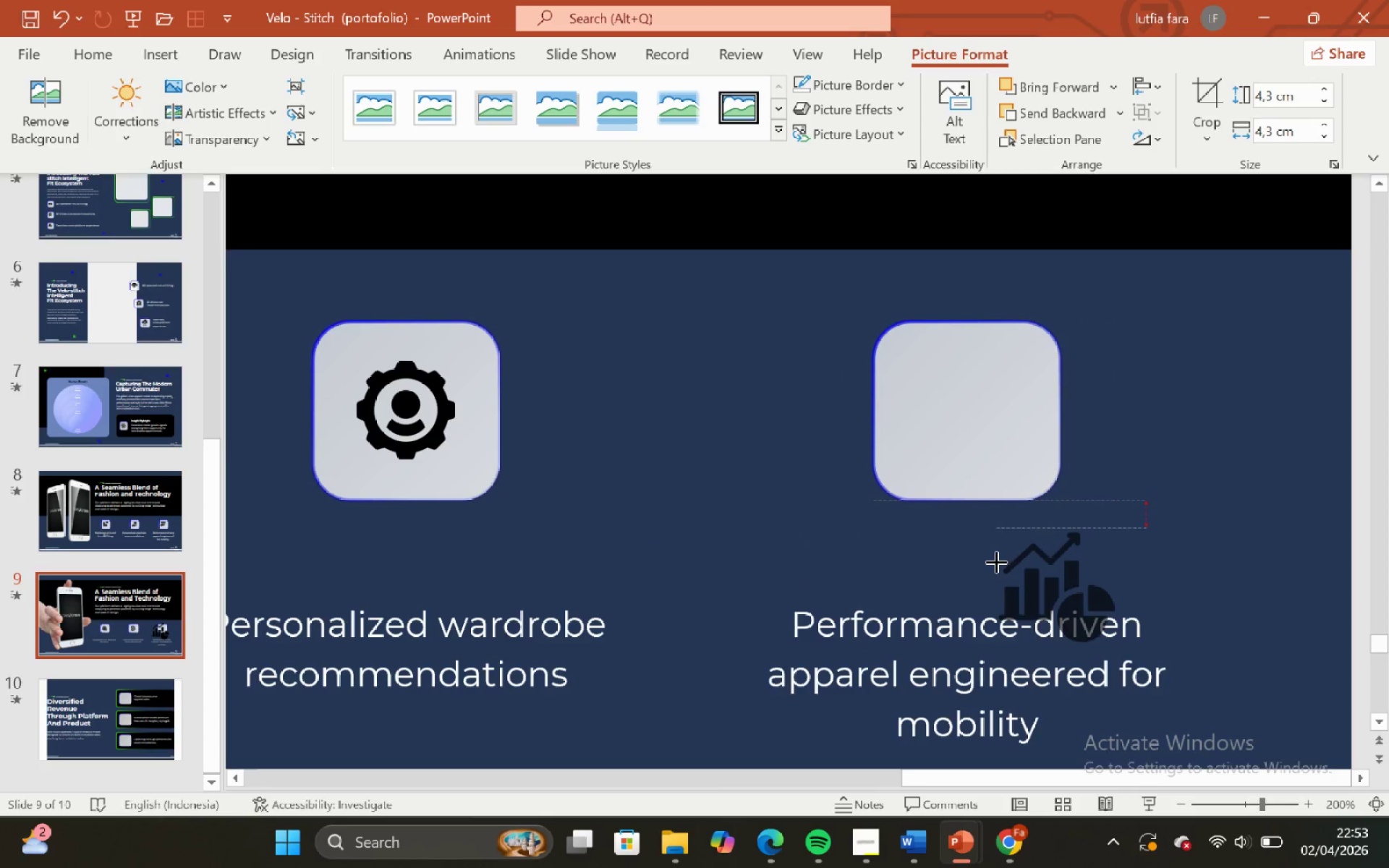 
key(Shift+ShiftLeft)
 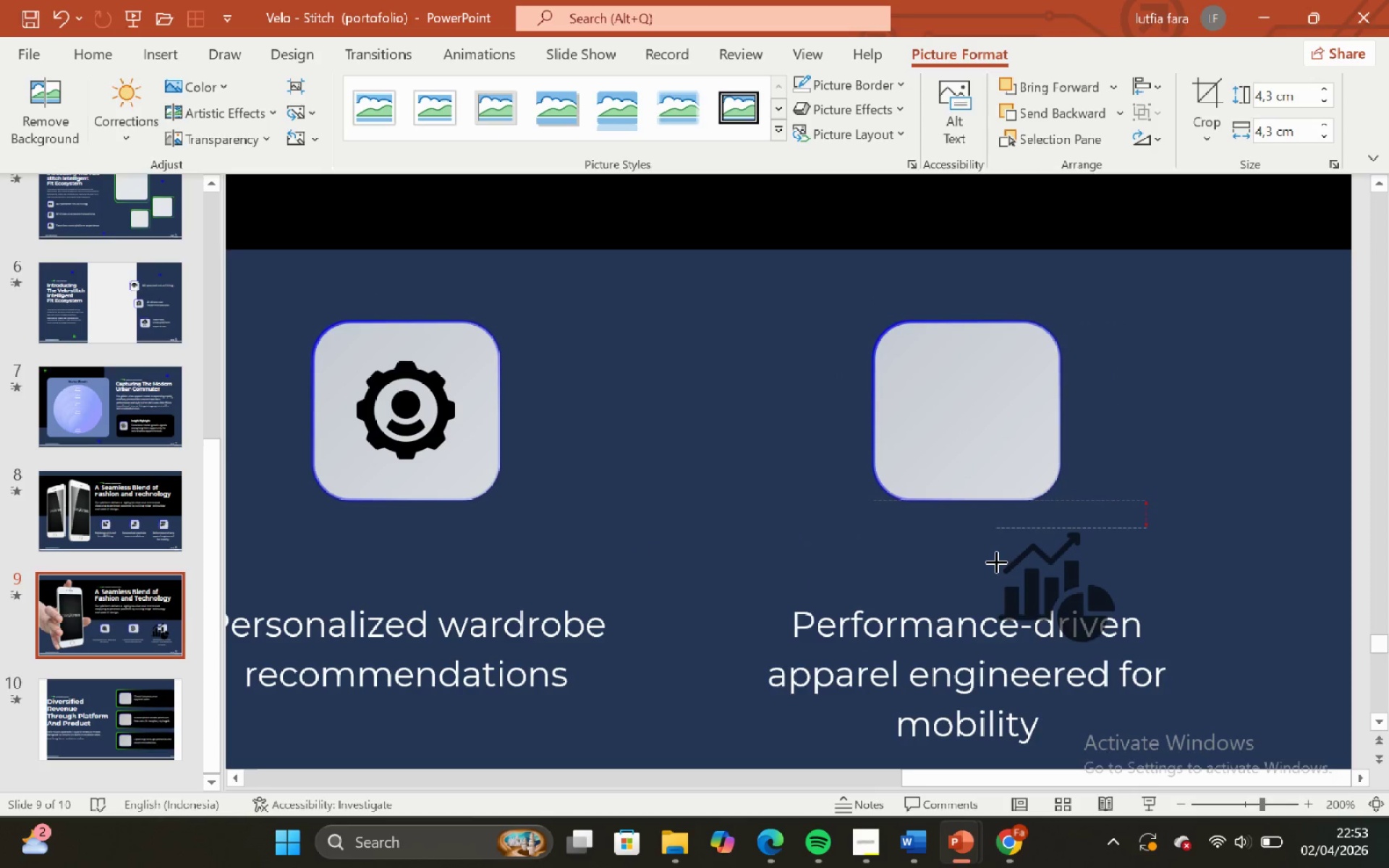 
key(Shift+ShiftLeft)
 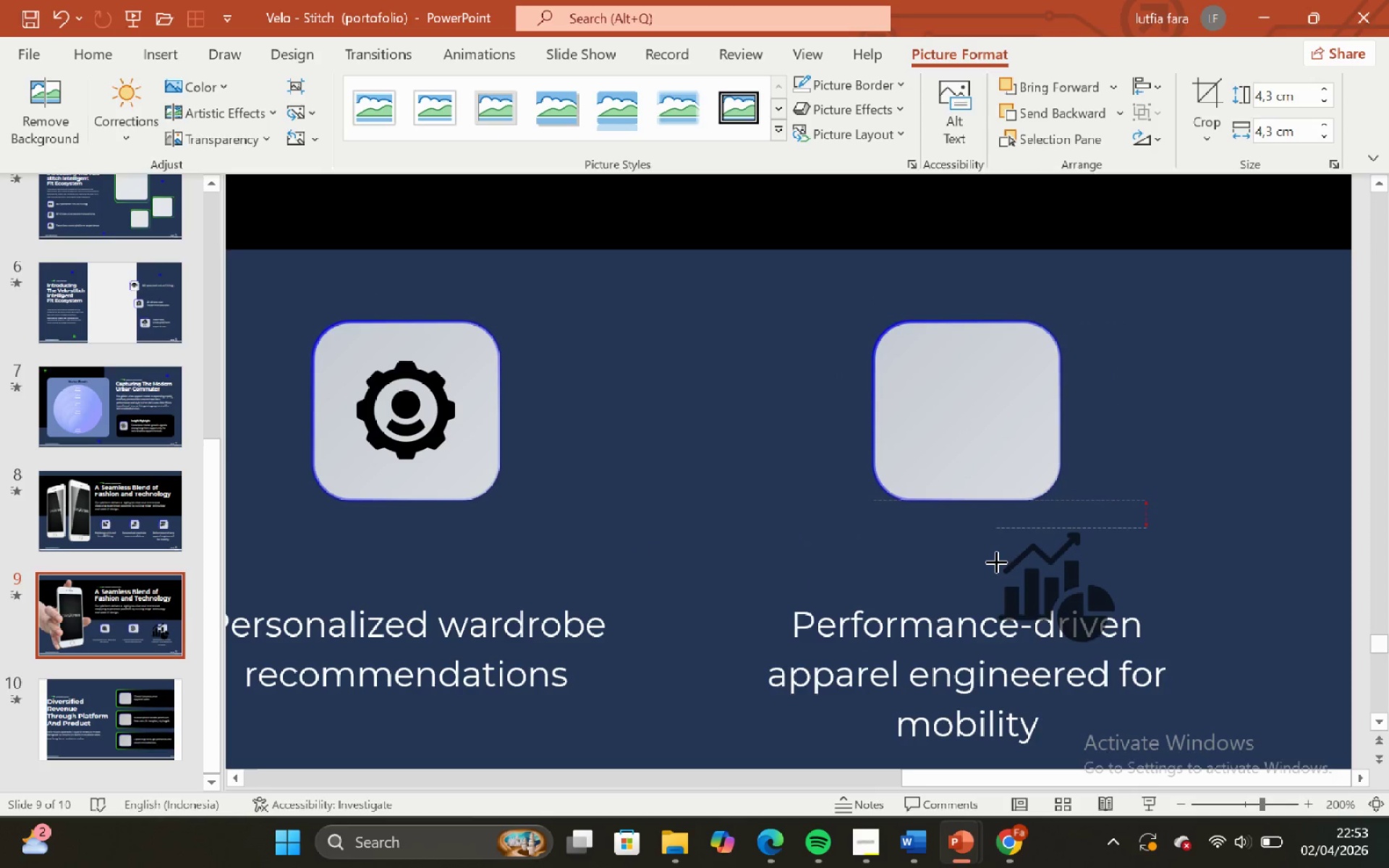 
key(Shift+ShiftLeft)
 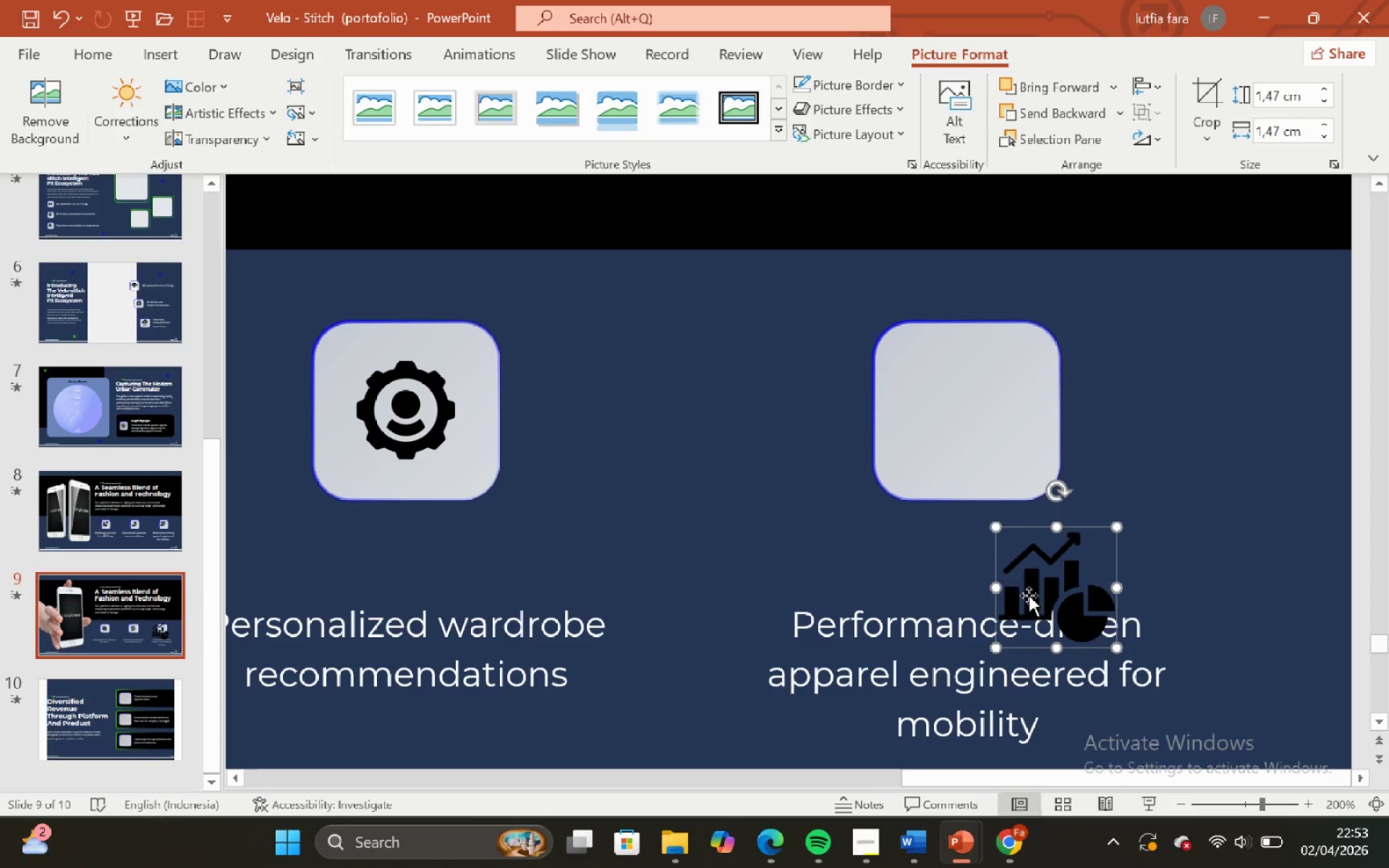 
left_click_drag(start_coordinate=[1029, 596], to_coordinate=[936, 424])
 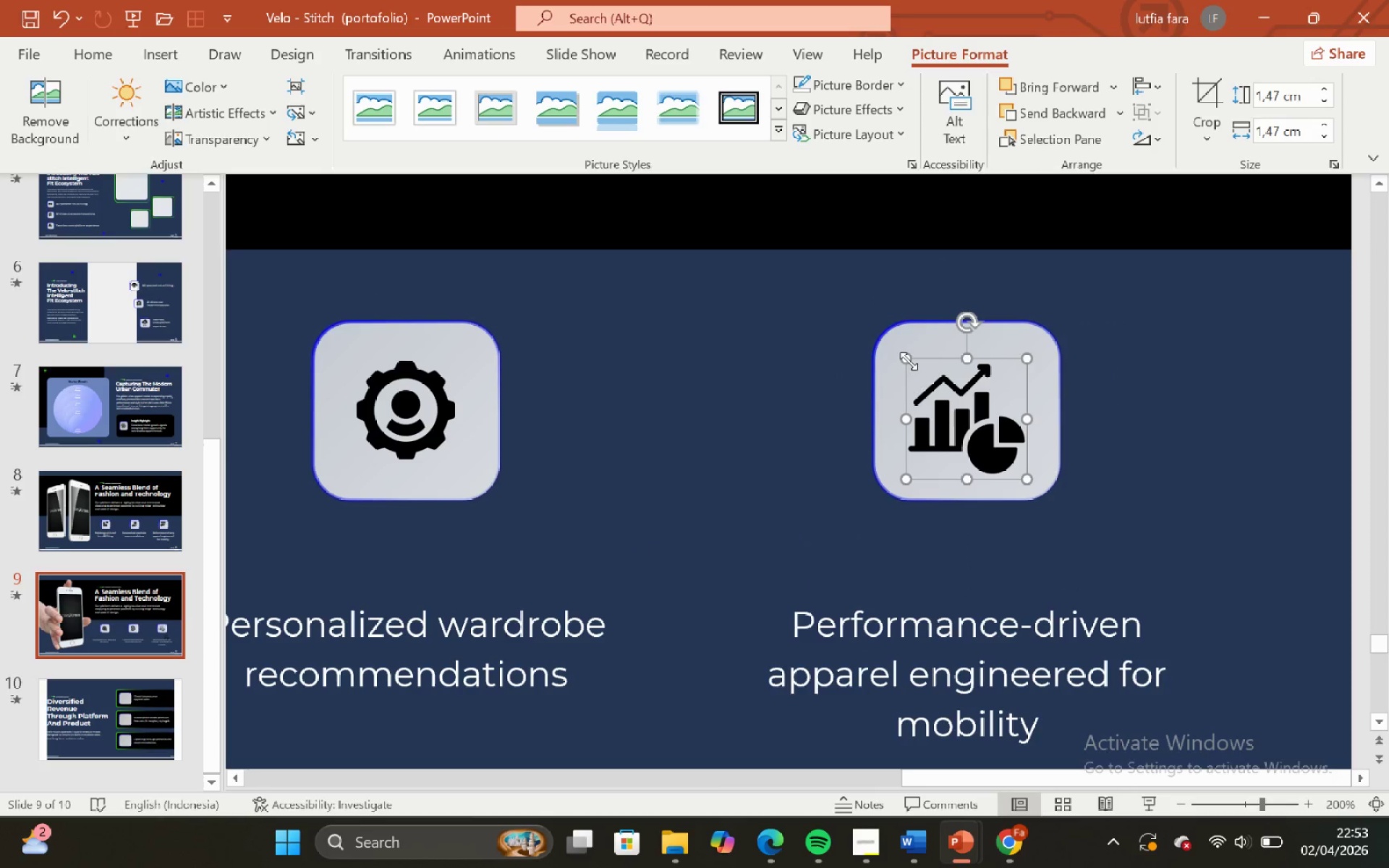 
hold_key(key=ShiftLeft, duration=0.89)
left_click_drag(start_coordinate=[909, 361], to_coordinate=[921, 370])
 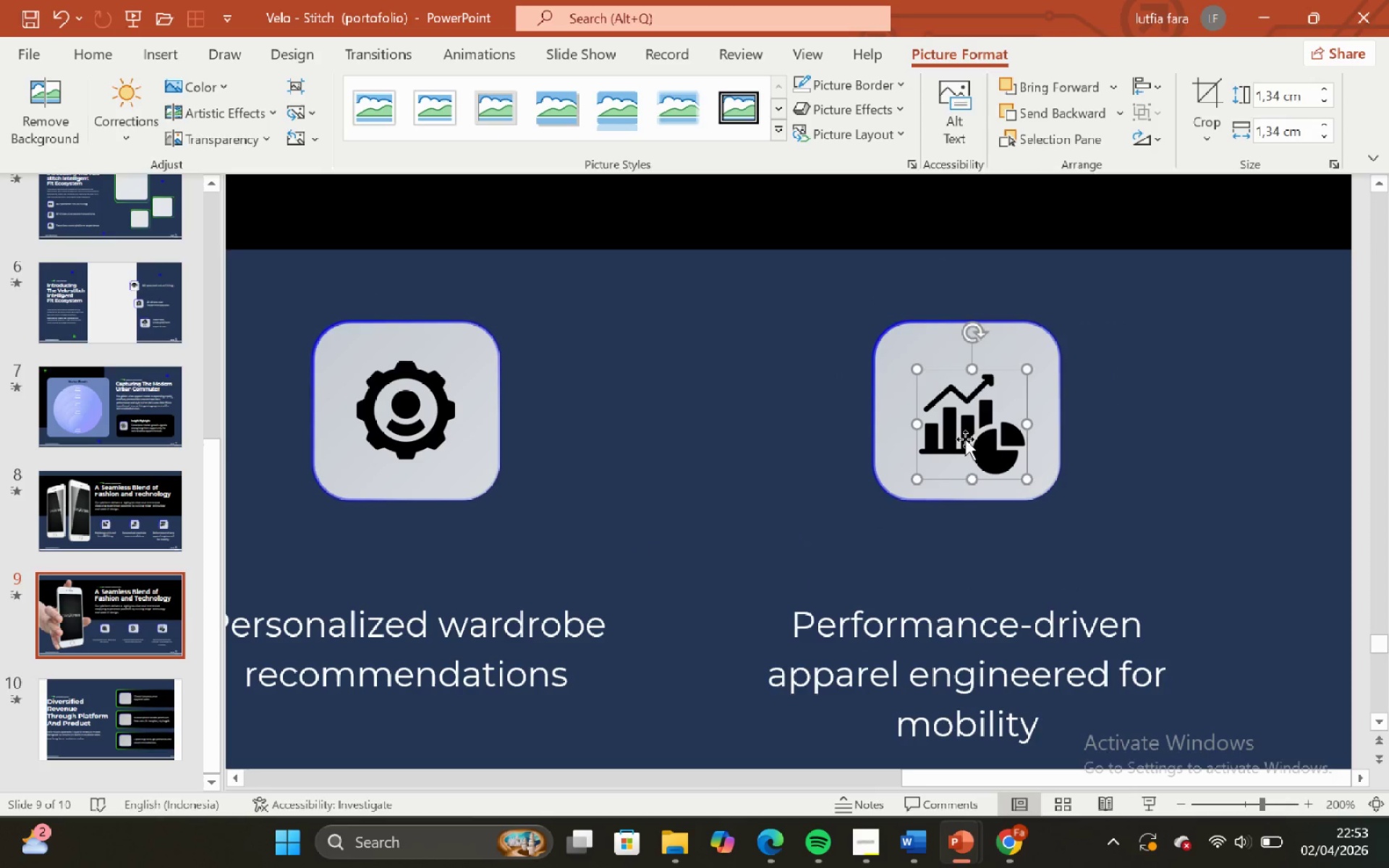 
left_click_drag(start_coordinate=[965, 439], to_coordinate=[967, 427])
 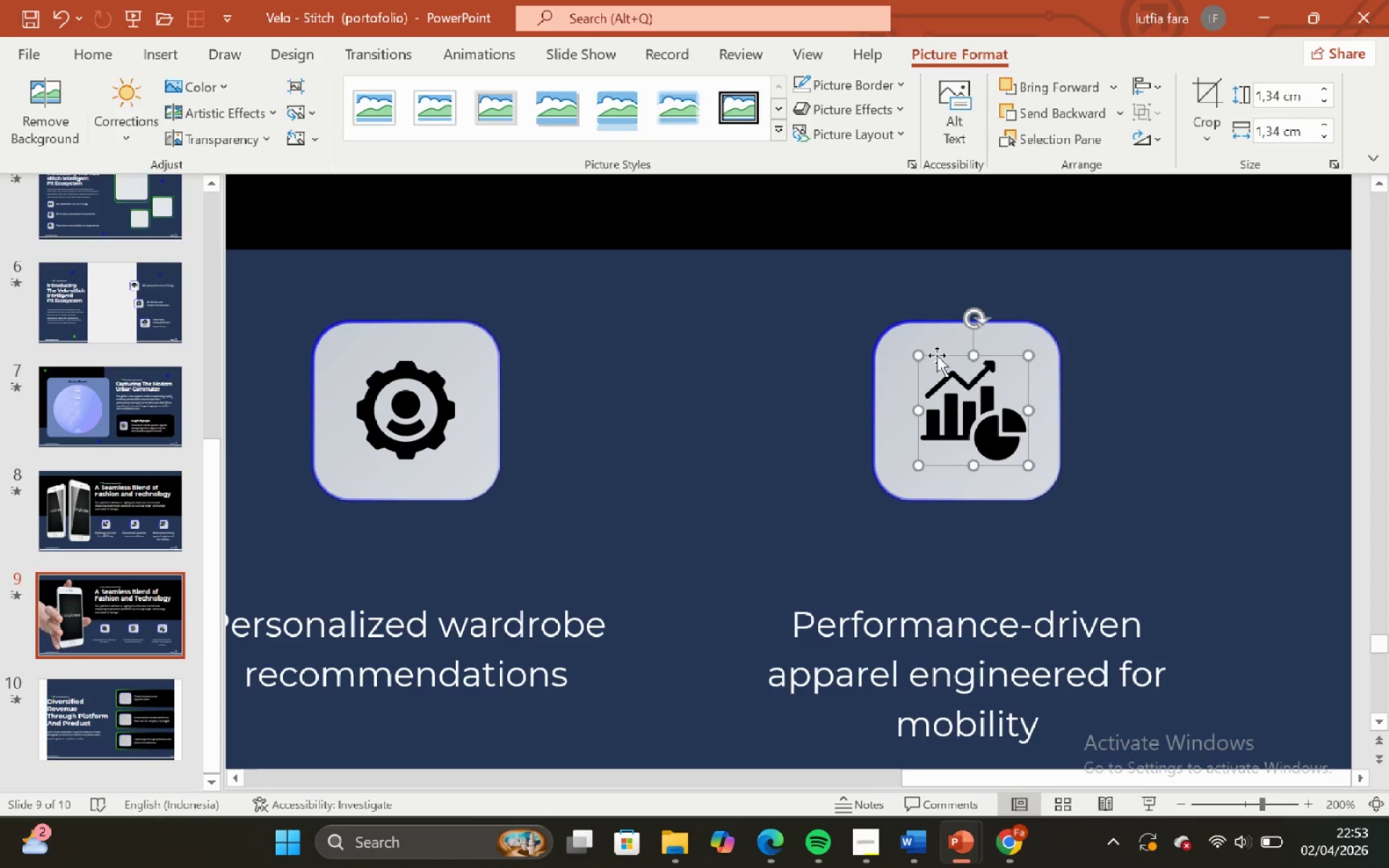 
hold_key(key=ShiftLeft, duration=0.7)
left_click([930, 333])
 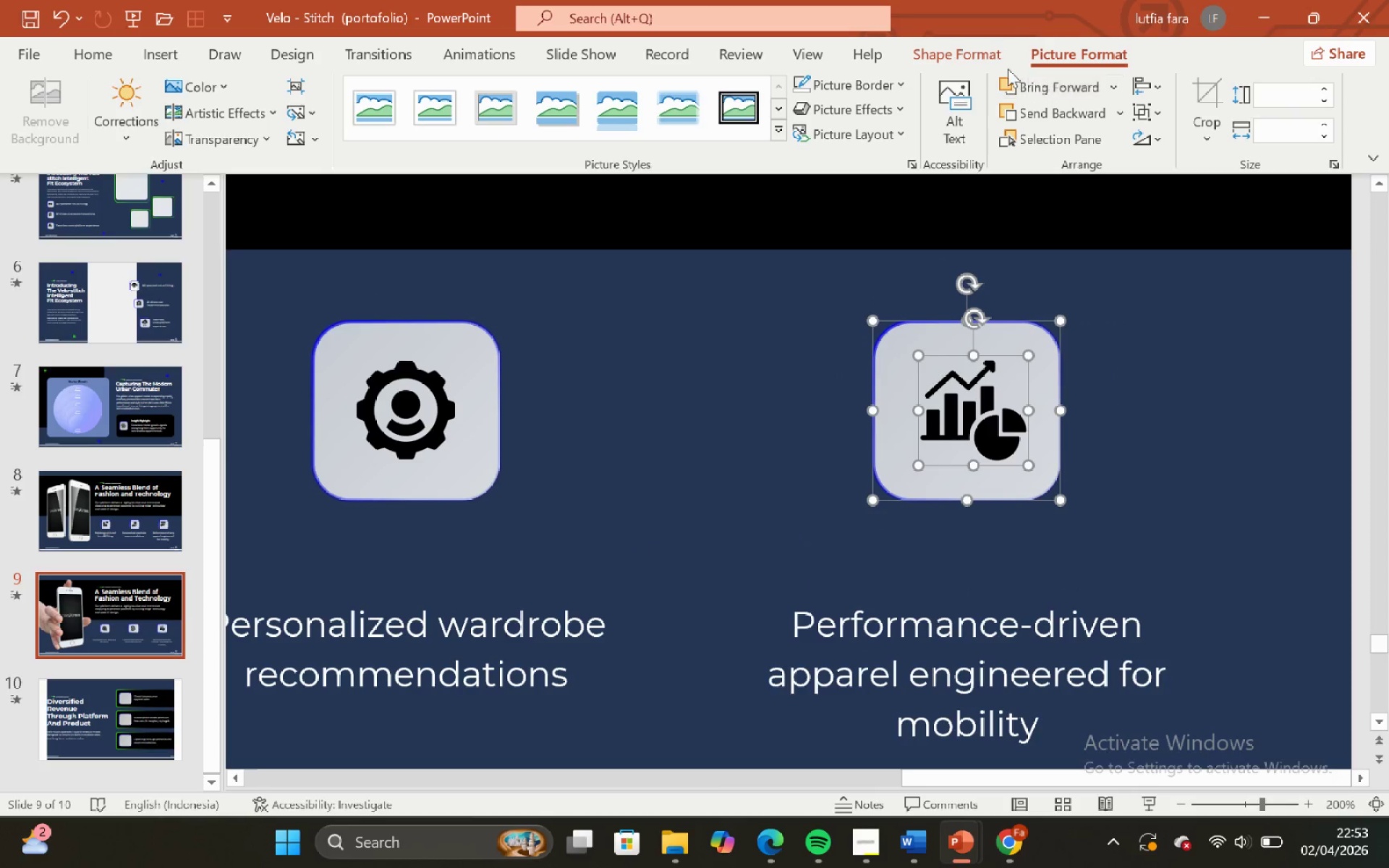 
left_click([953, 57])
 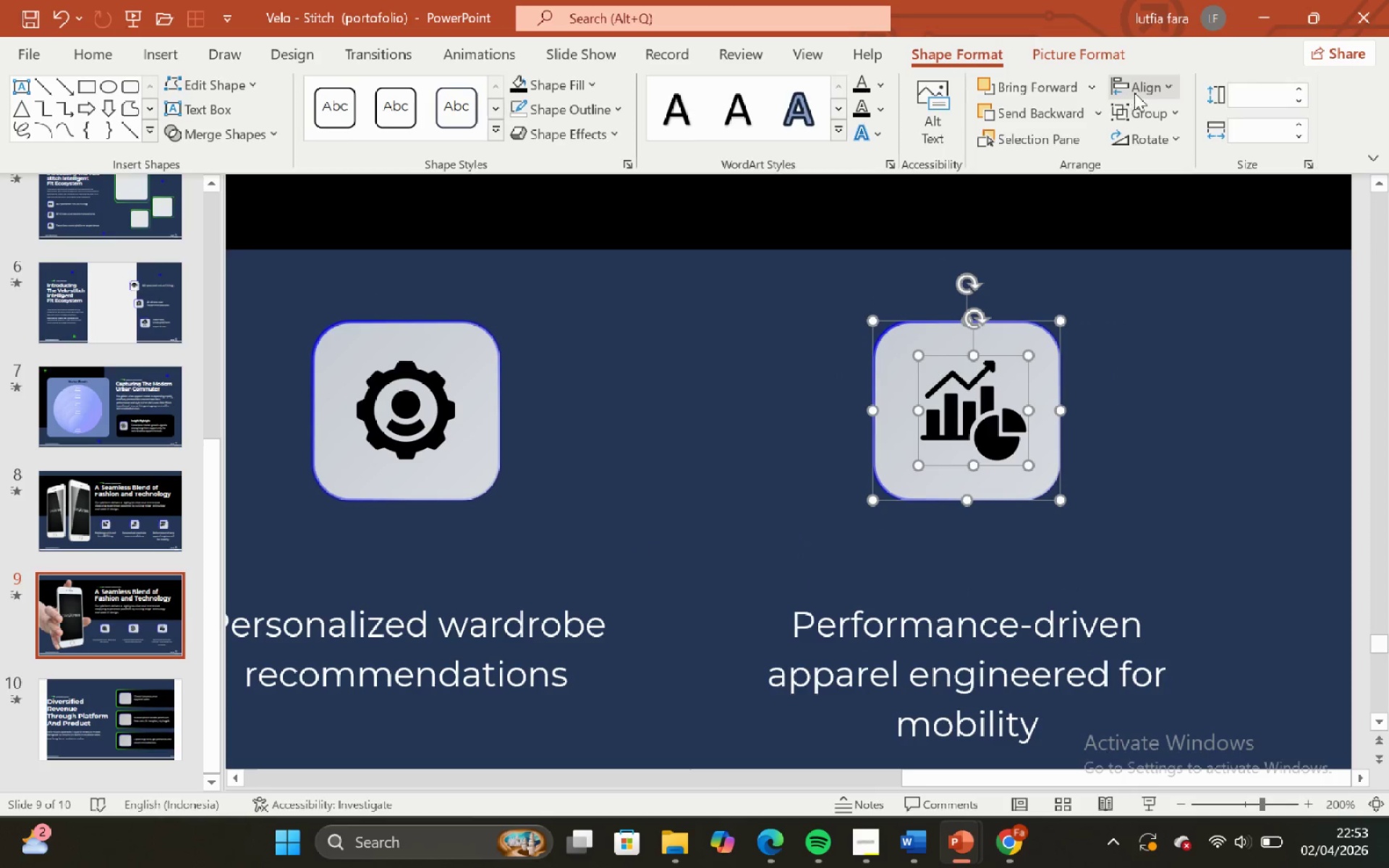 
left_click_drag(start_coordinate=[1134, 93], to_coordinate=[1170, 143])
 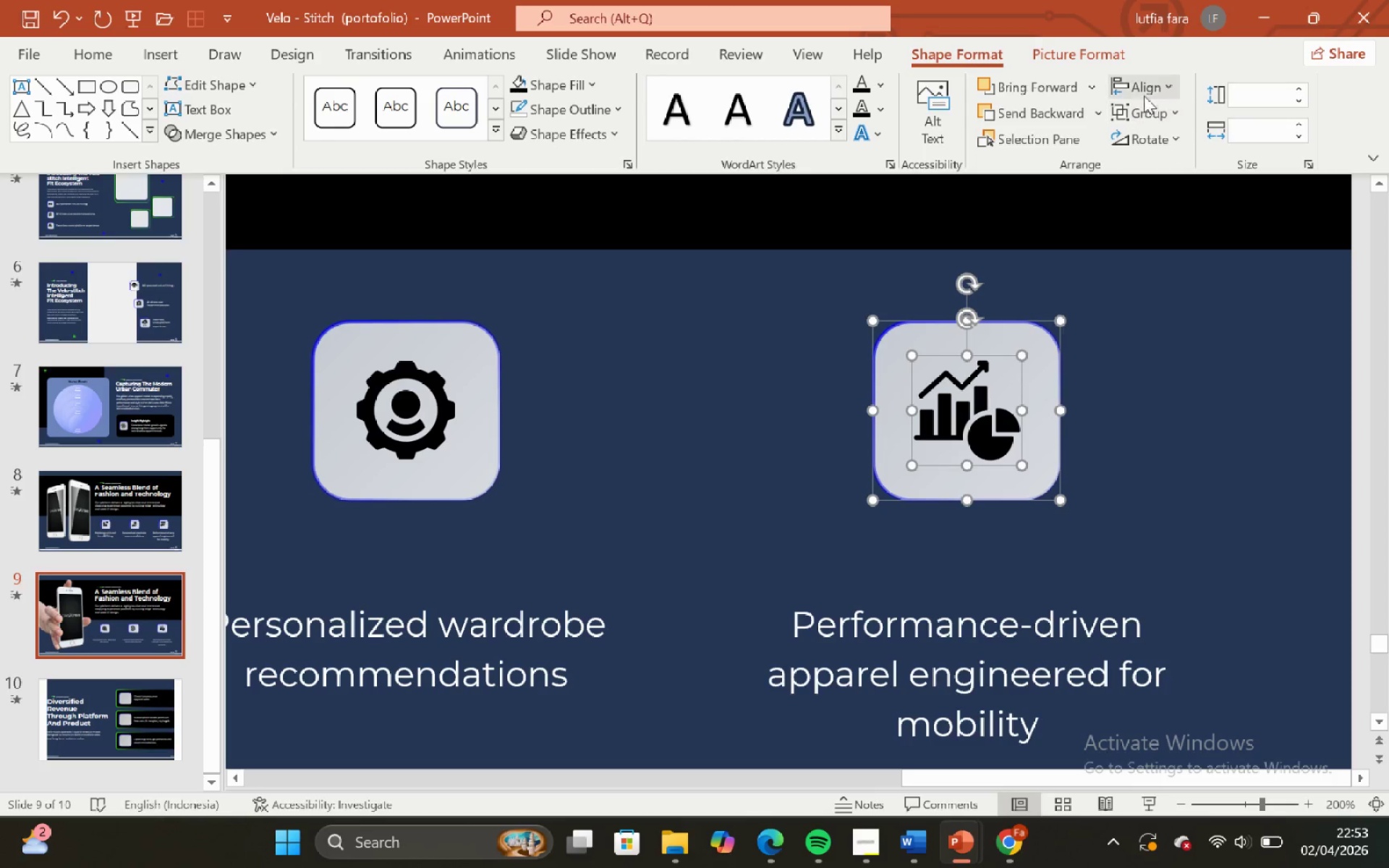 
left_click([1141, 88])
 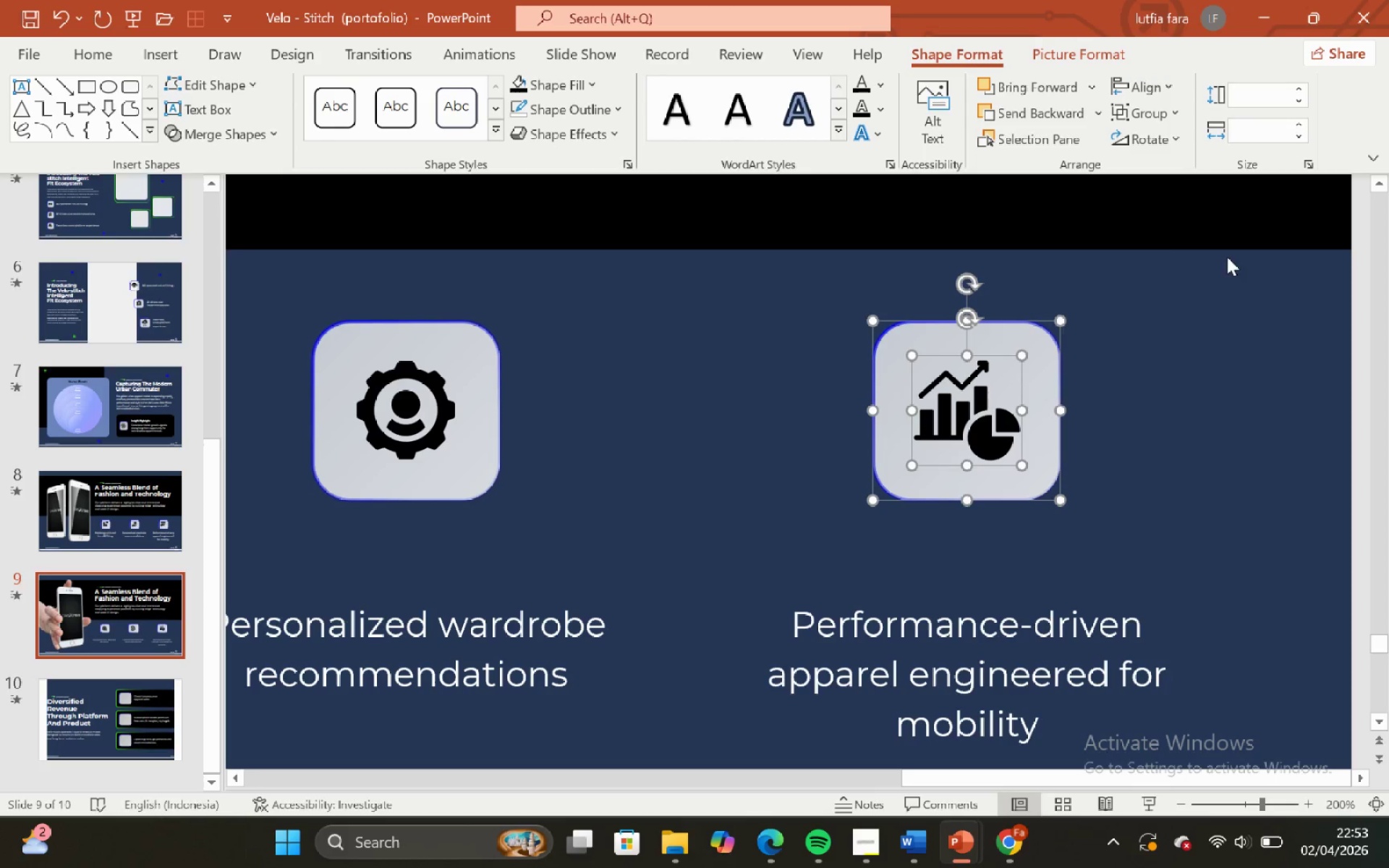 
double_click([1187, 358])
 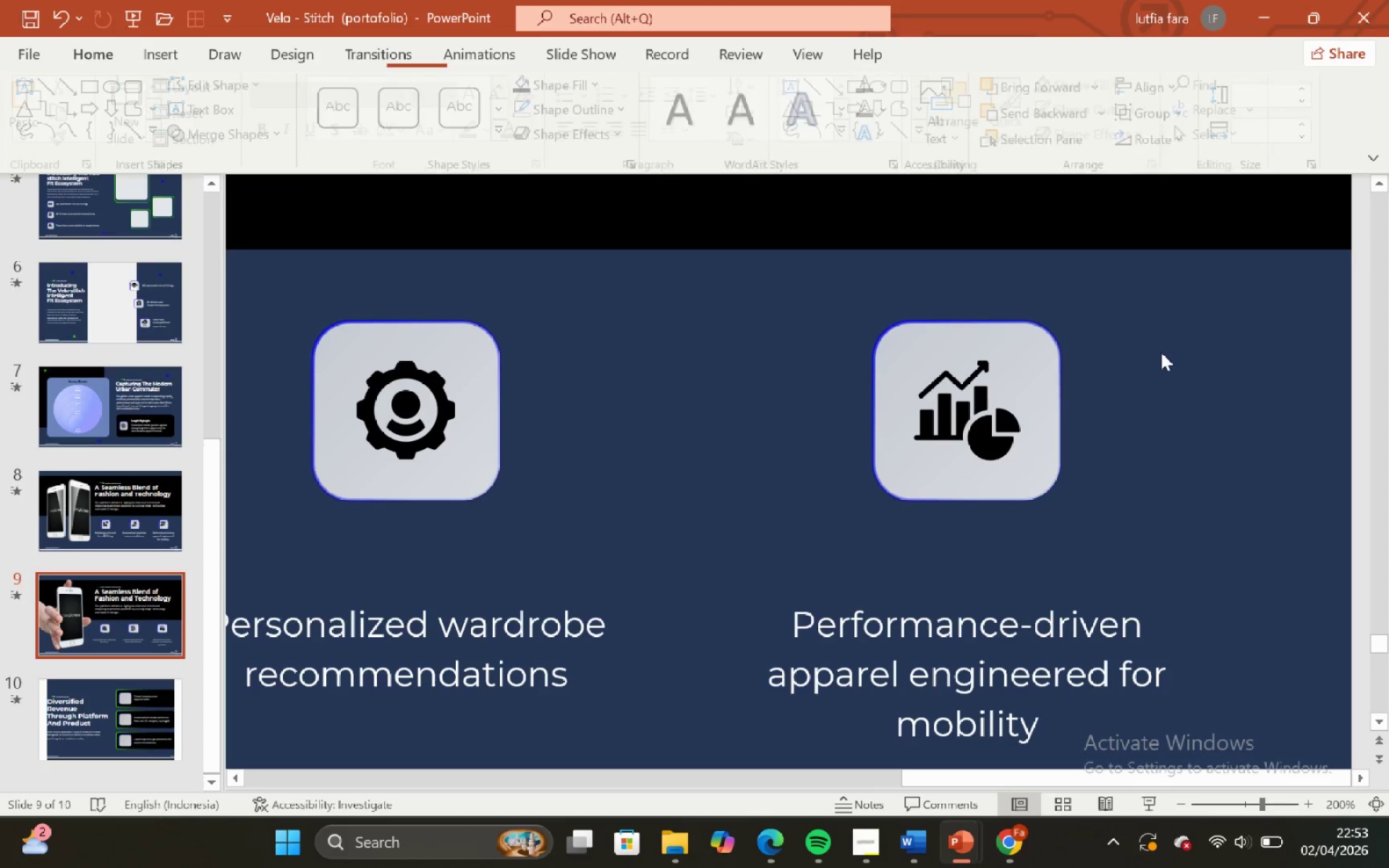 
hold_key(key=ControlLeft, duration=0.72)
 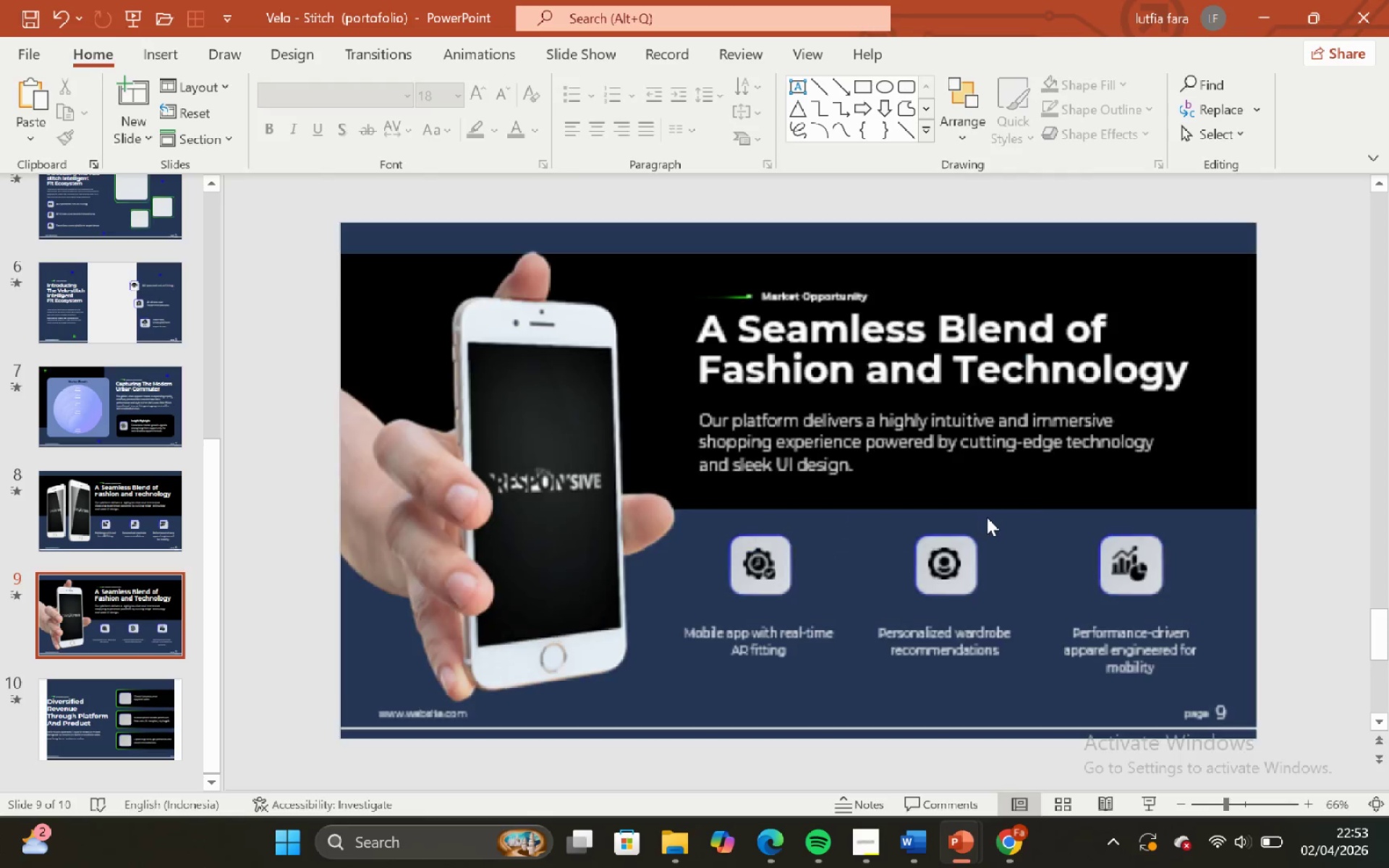 
hold_key(key=ShiftLeft, duration=0.52)
 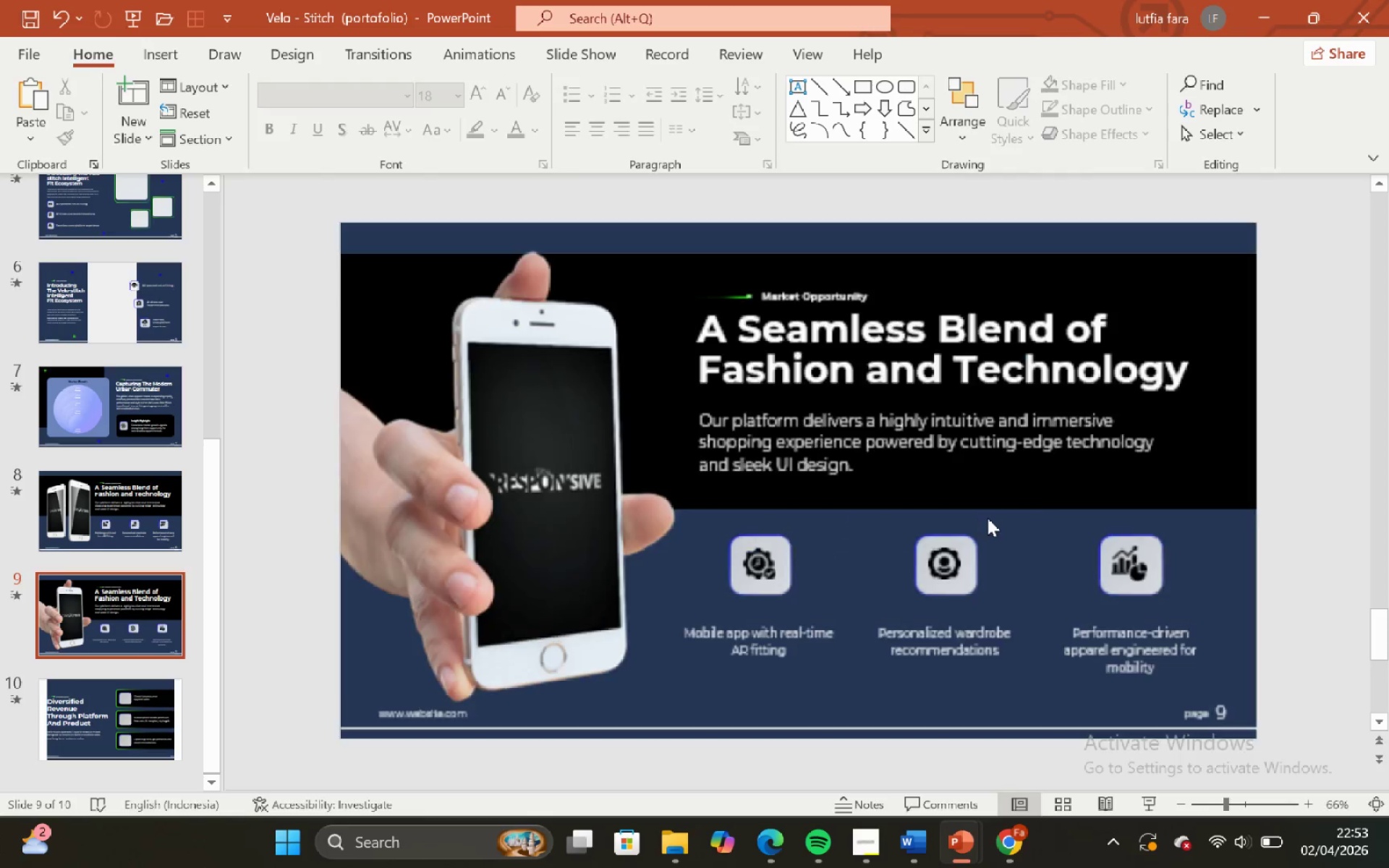 
hold_key(key=ShiftLeft, duration=1.52)
 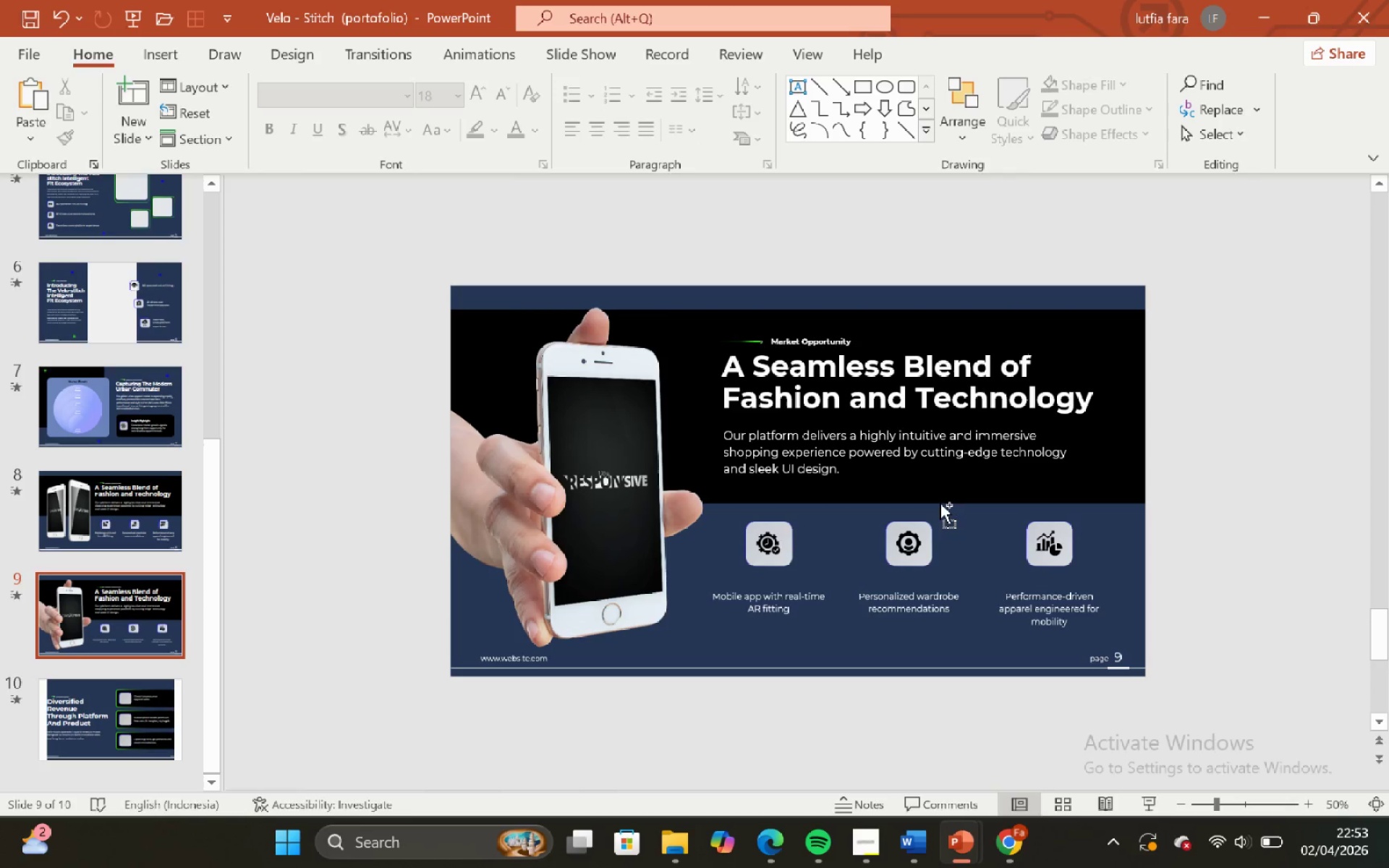 
scroll: coordinate [1135, 377], scroll_direction: down, amount: 8.0
 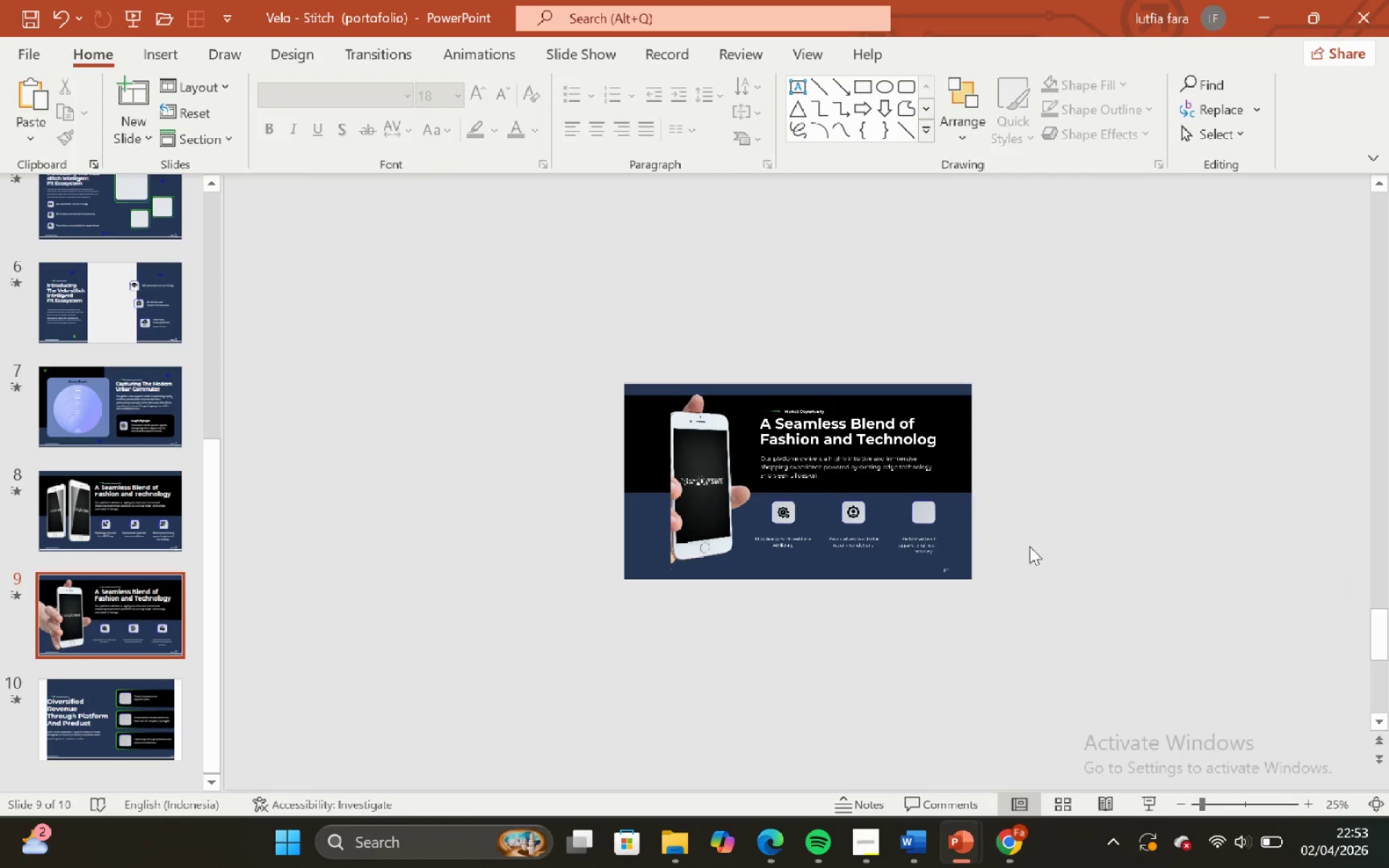 
hold_key(key=ControlLeft, duration=1.8)
scroll: coordinate [974, 490], scroll_direction: up, amount: 1.0
 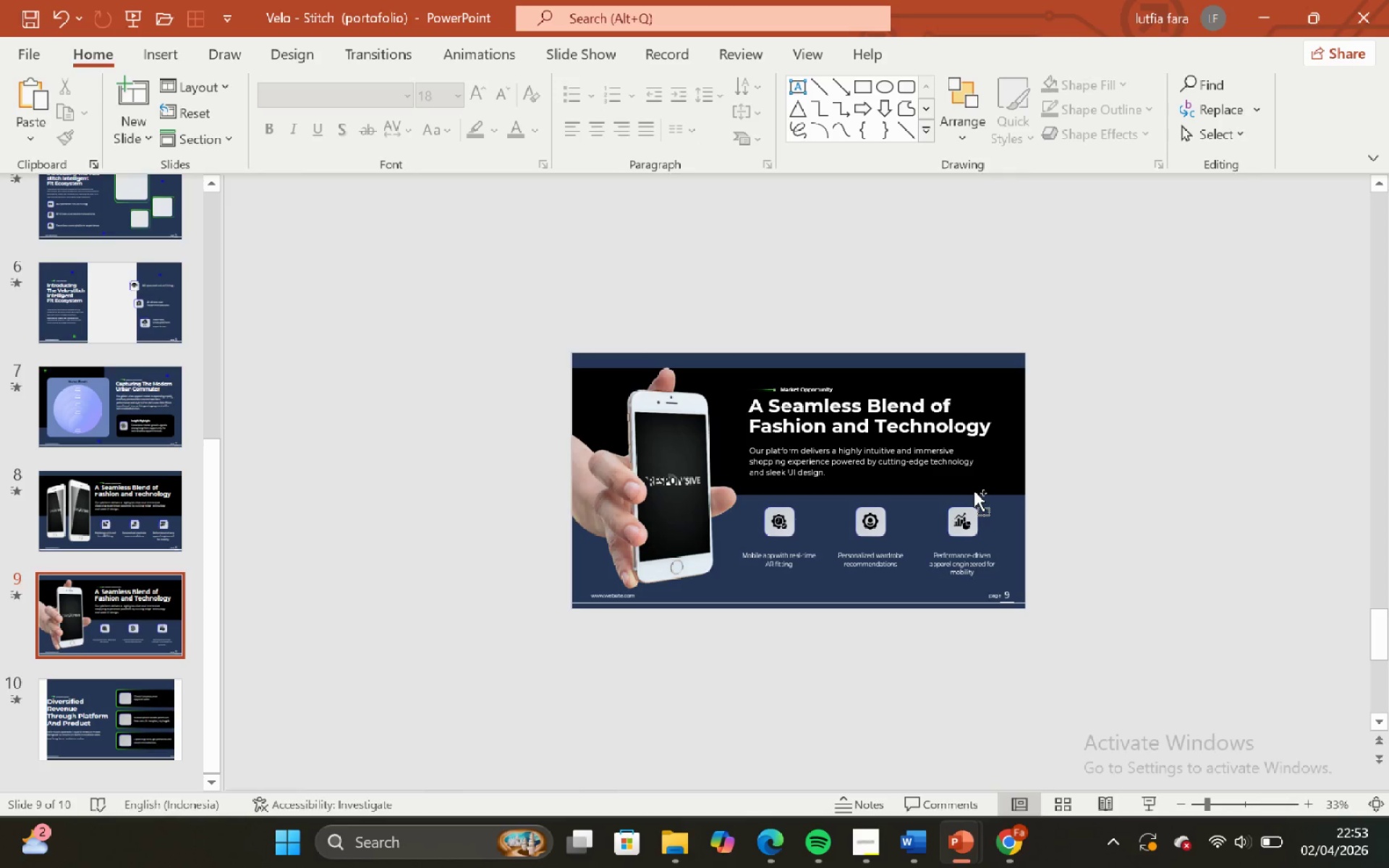 
hold_key(key=ShiftLeft, duration=0.48)
scroll: coordinate [974, 490], scroll_direction: none, amount: 0.0
 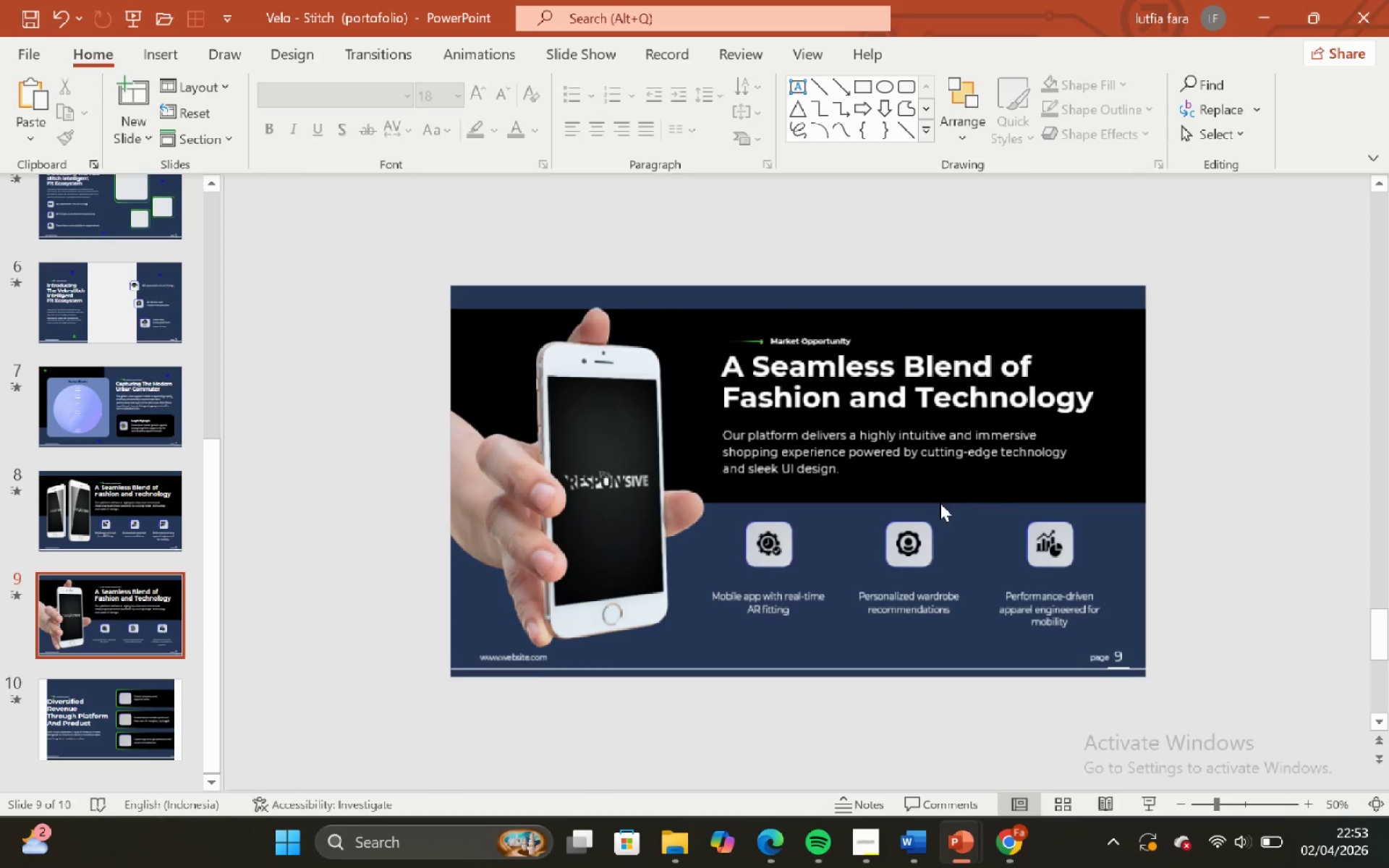 
left_click([872, 852])